 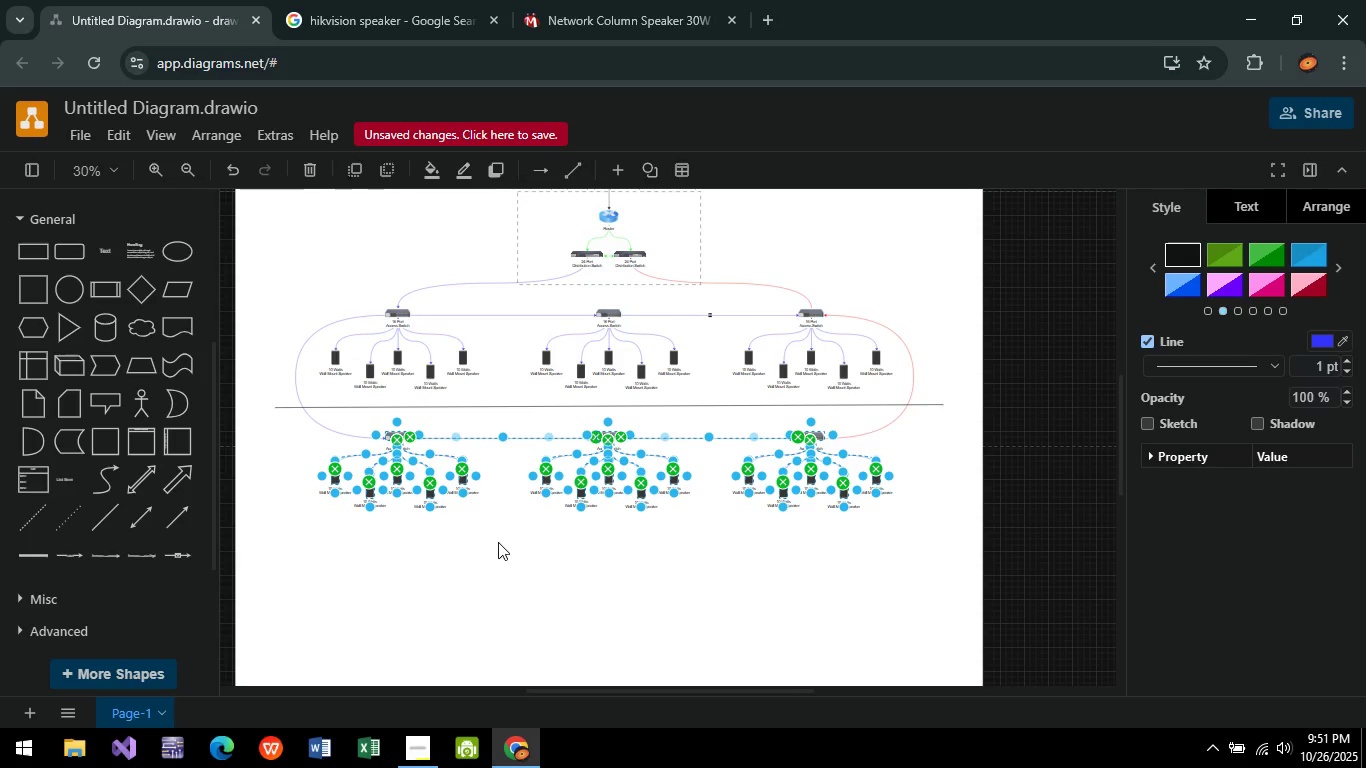 
left_click([718, 438])
 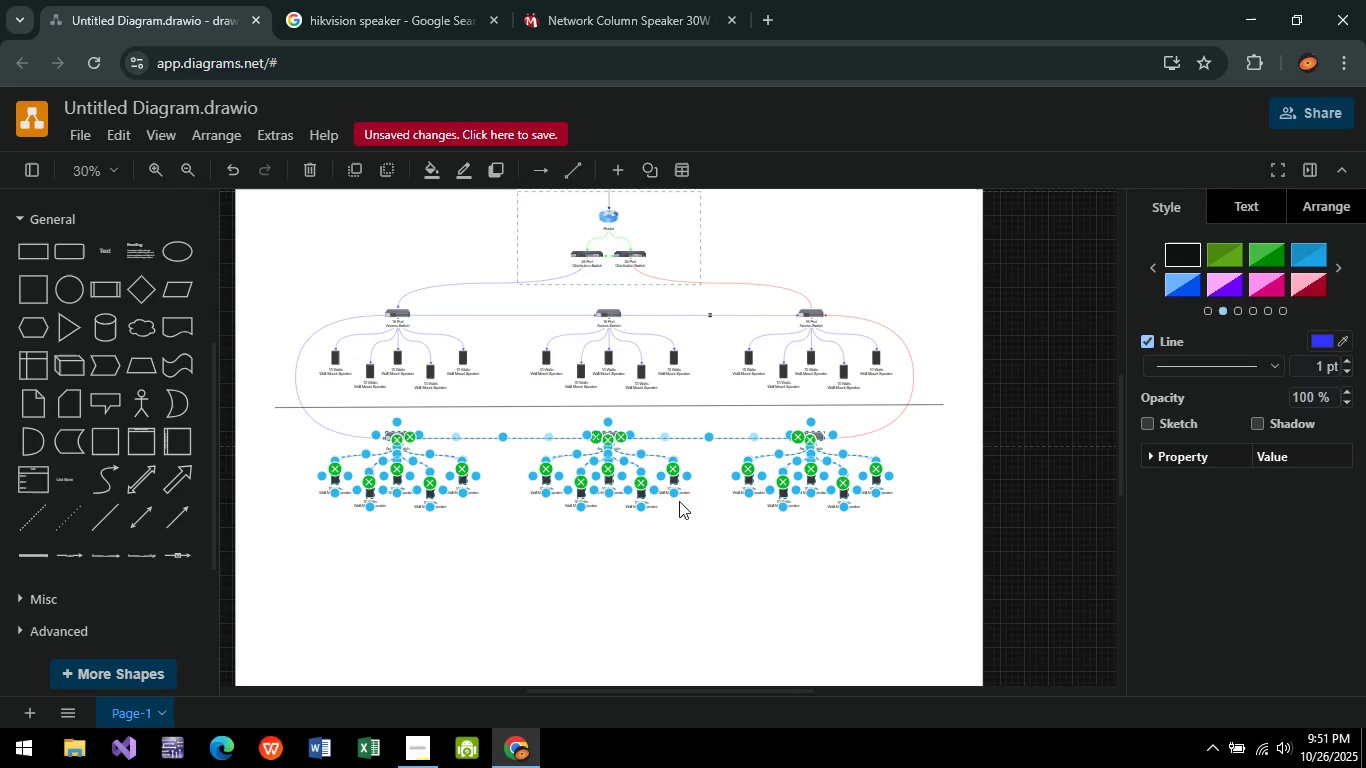 
wait(7.41)
 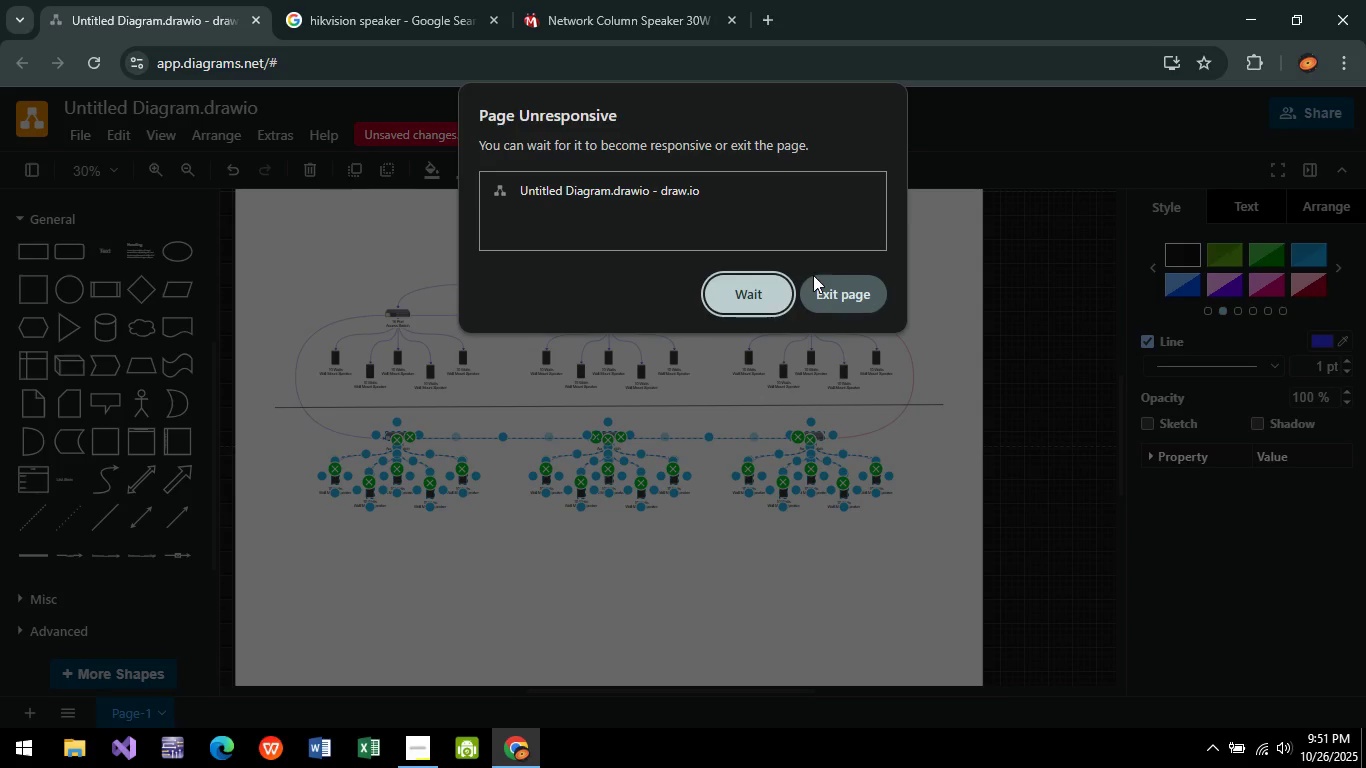 
left_click([657, 458])
 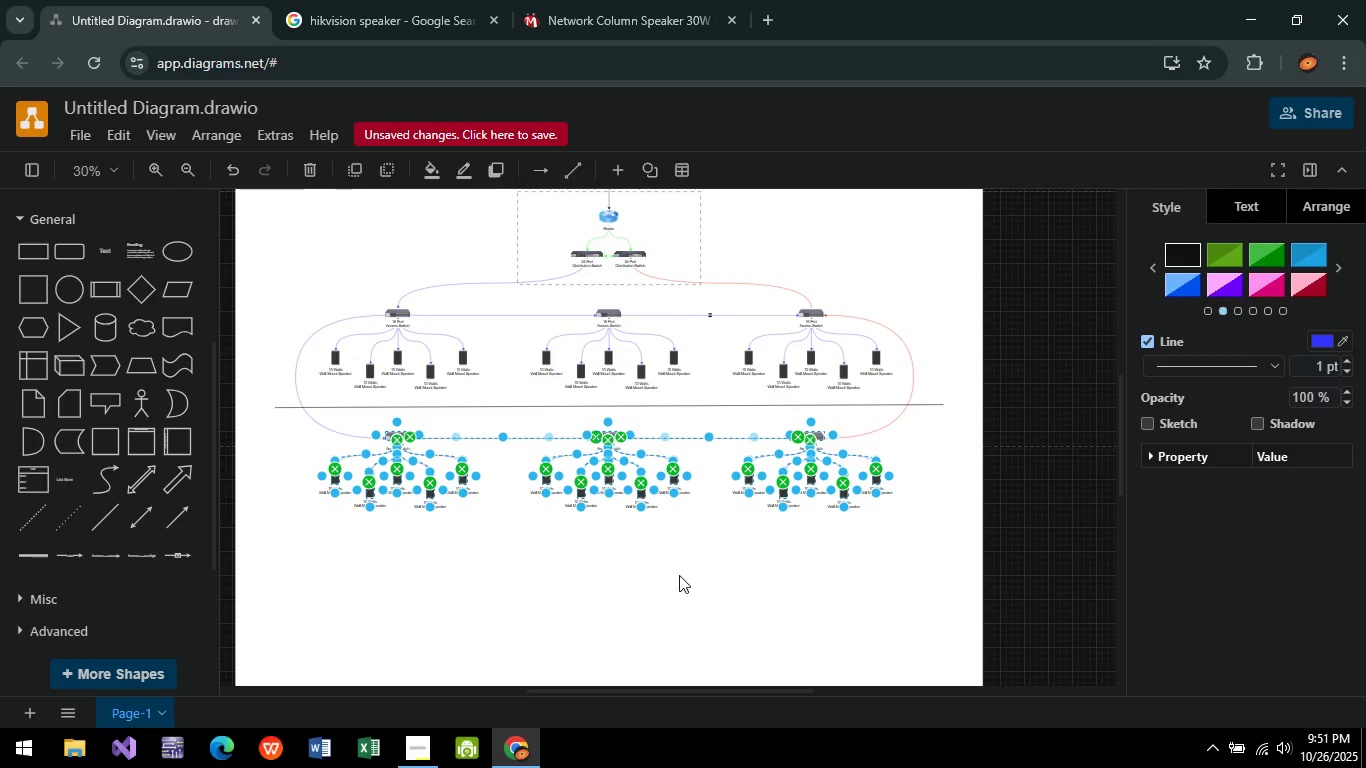 
left_click([679, 575])
 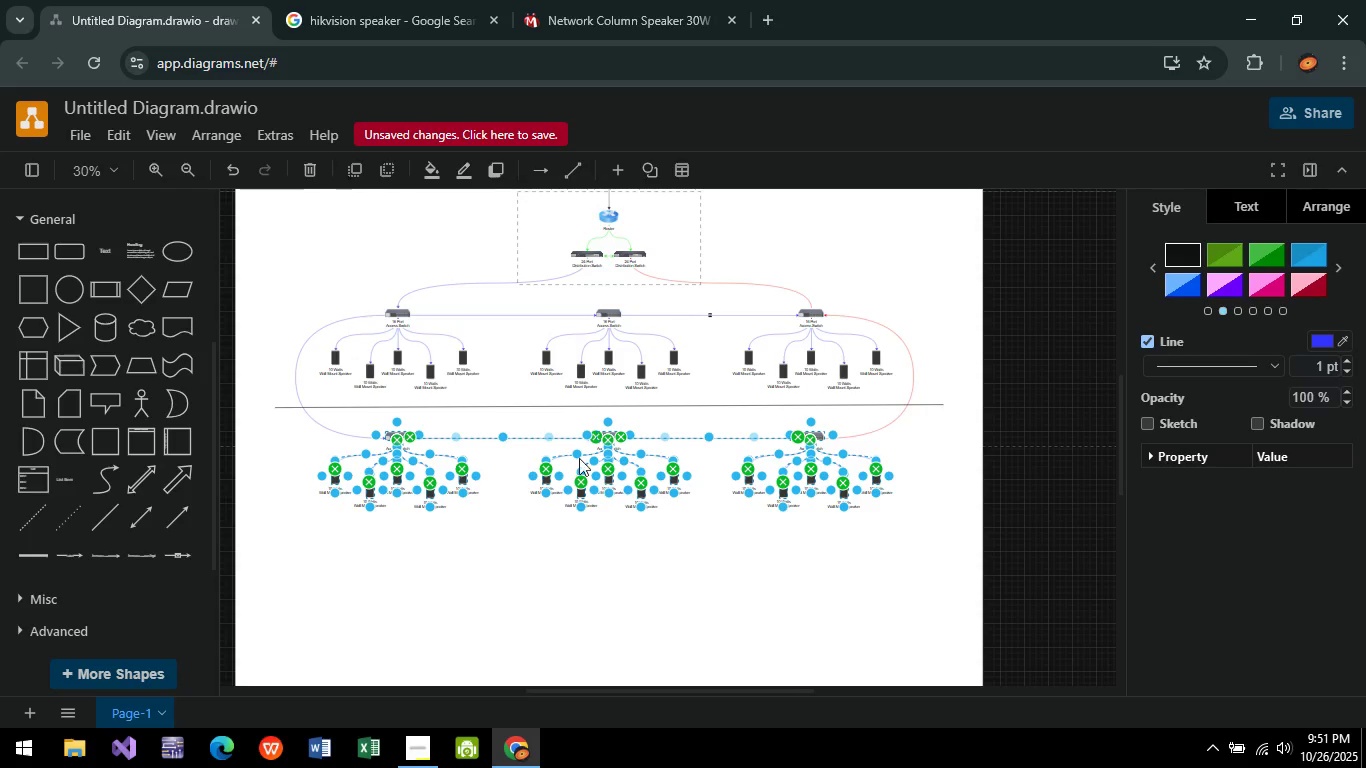 
scroll: coordinate [583, 473], scroll_direction: none, amount: 0.0
 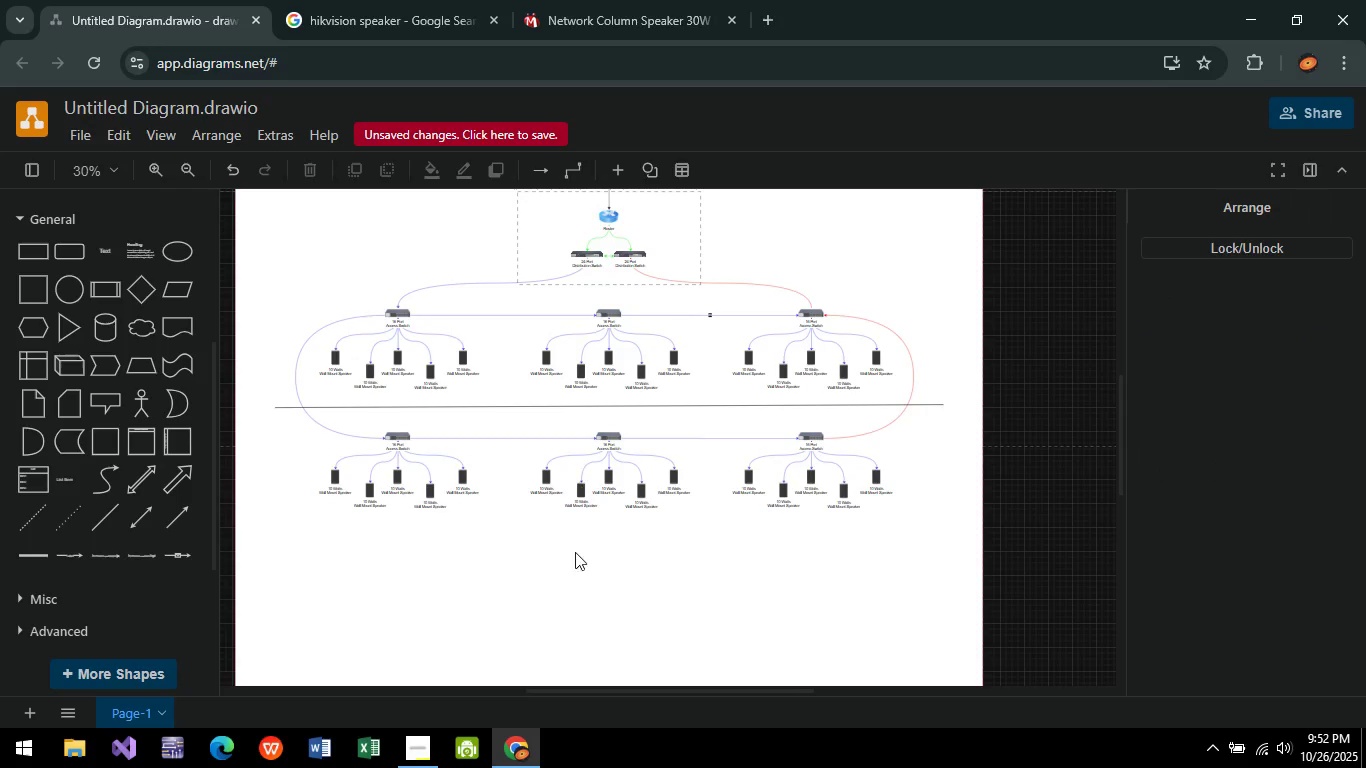 
wait(8.23)
 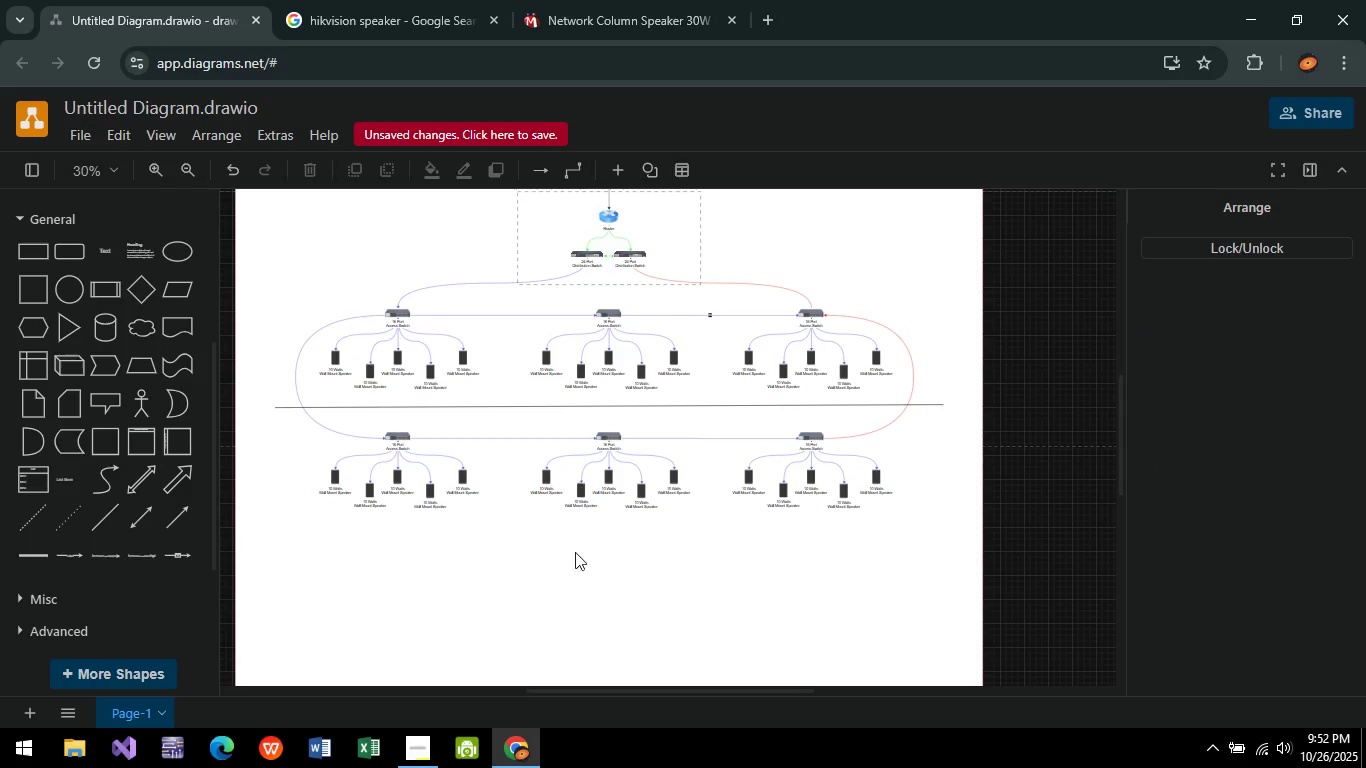 
left_click_drag(start_coordinate=[915, 556], to_coordinate=[728, 414])
 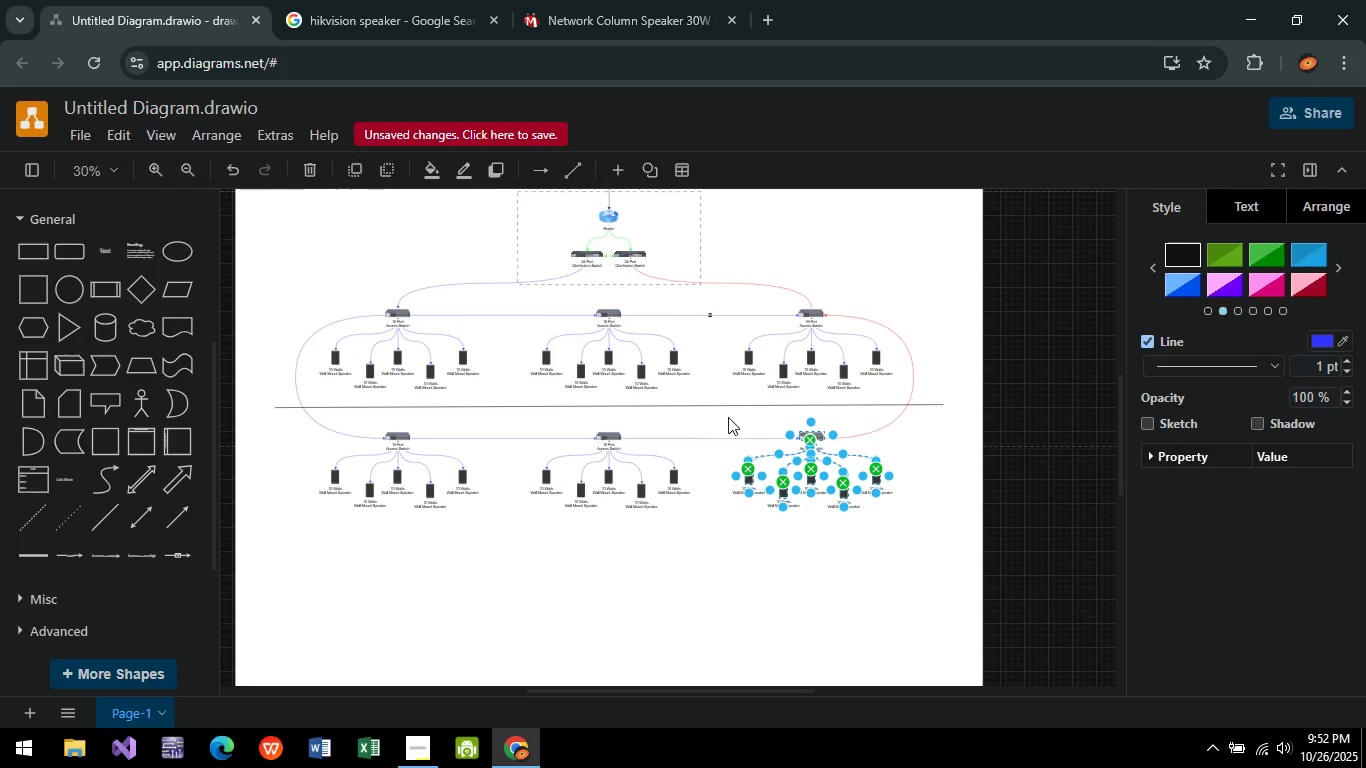 
key(Control+C)
 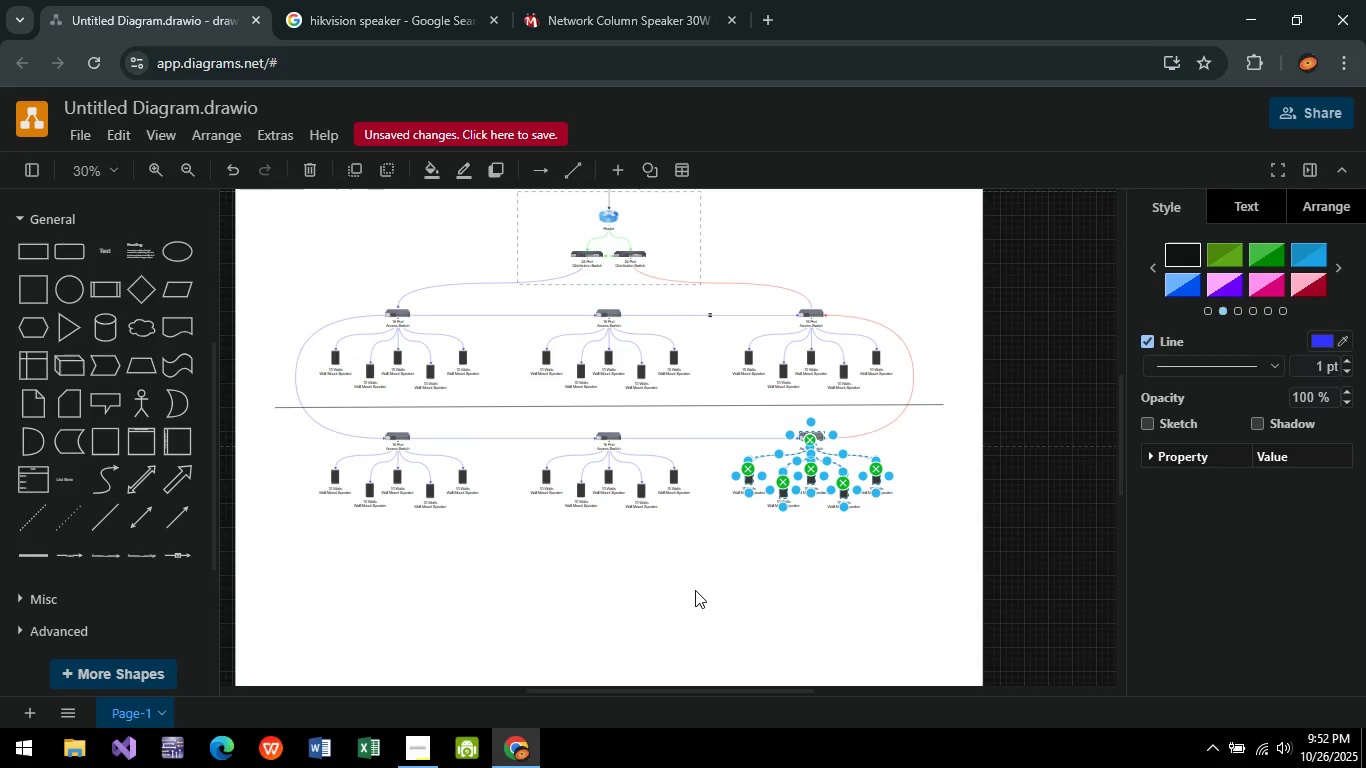 
key(Control+V)
 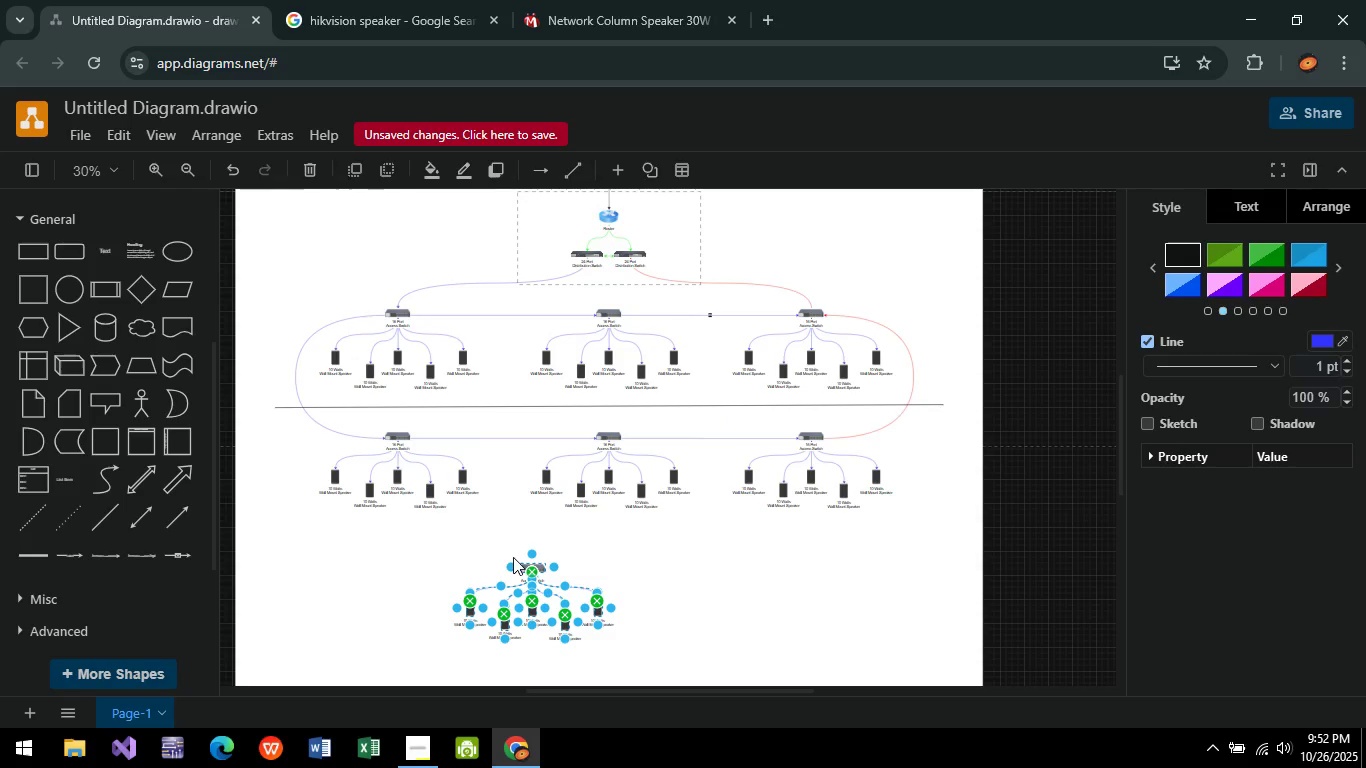 
wait(10.15)
 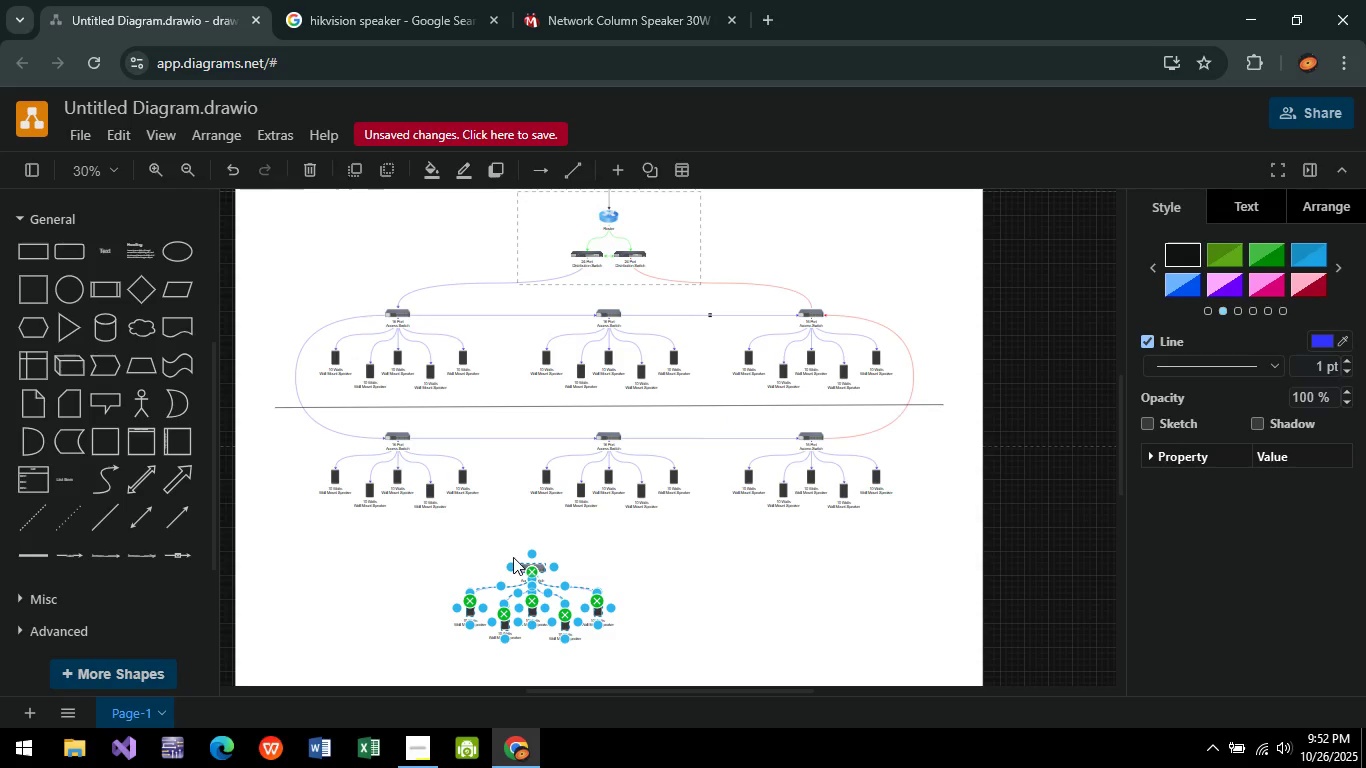 
hold_key(key=ControlLeft, duration=0.59)
scroll: coordinate [788, 550], scroll_direction: up, amount: 4.0
 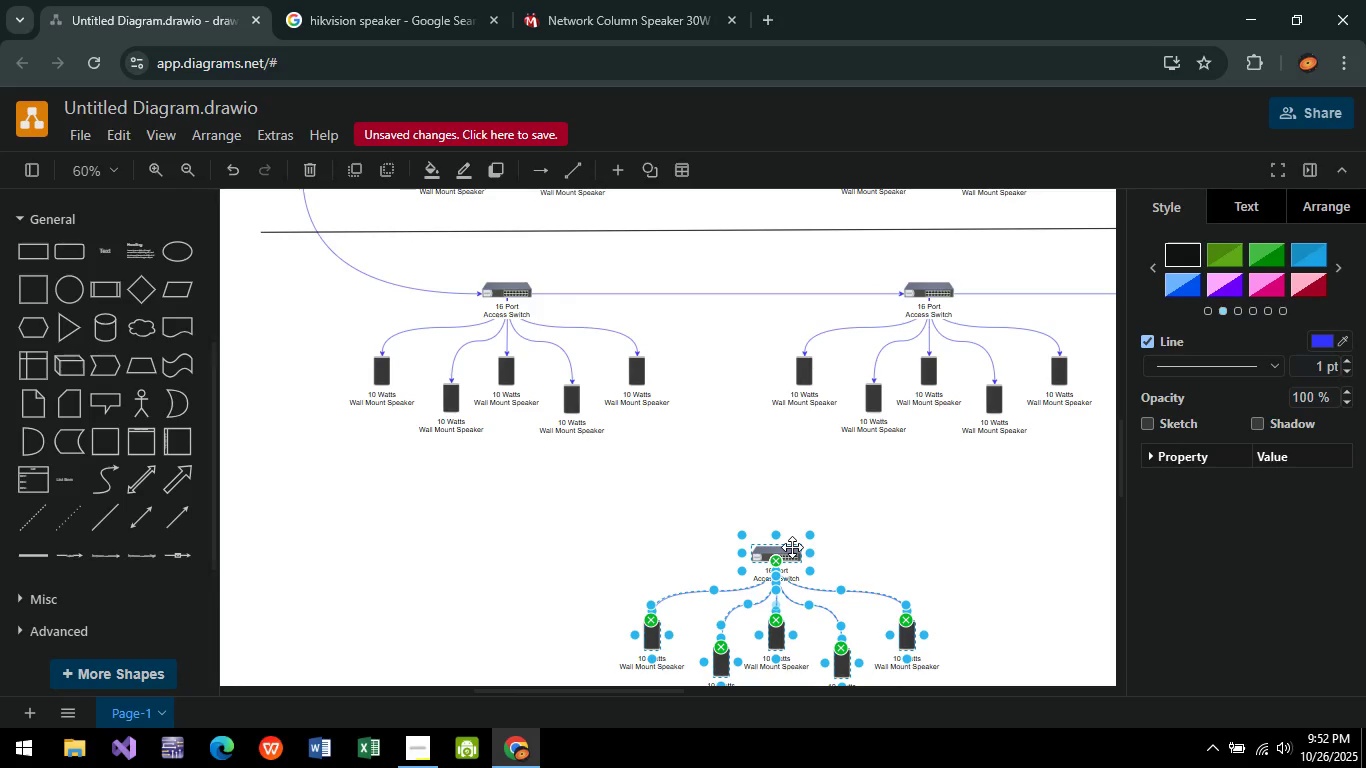 
left_click_drag(start_coordinate=[792, 547], to_coordinate=[517, 536])
 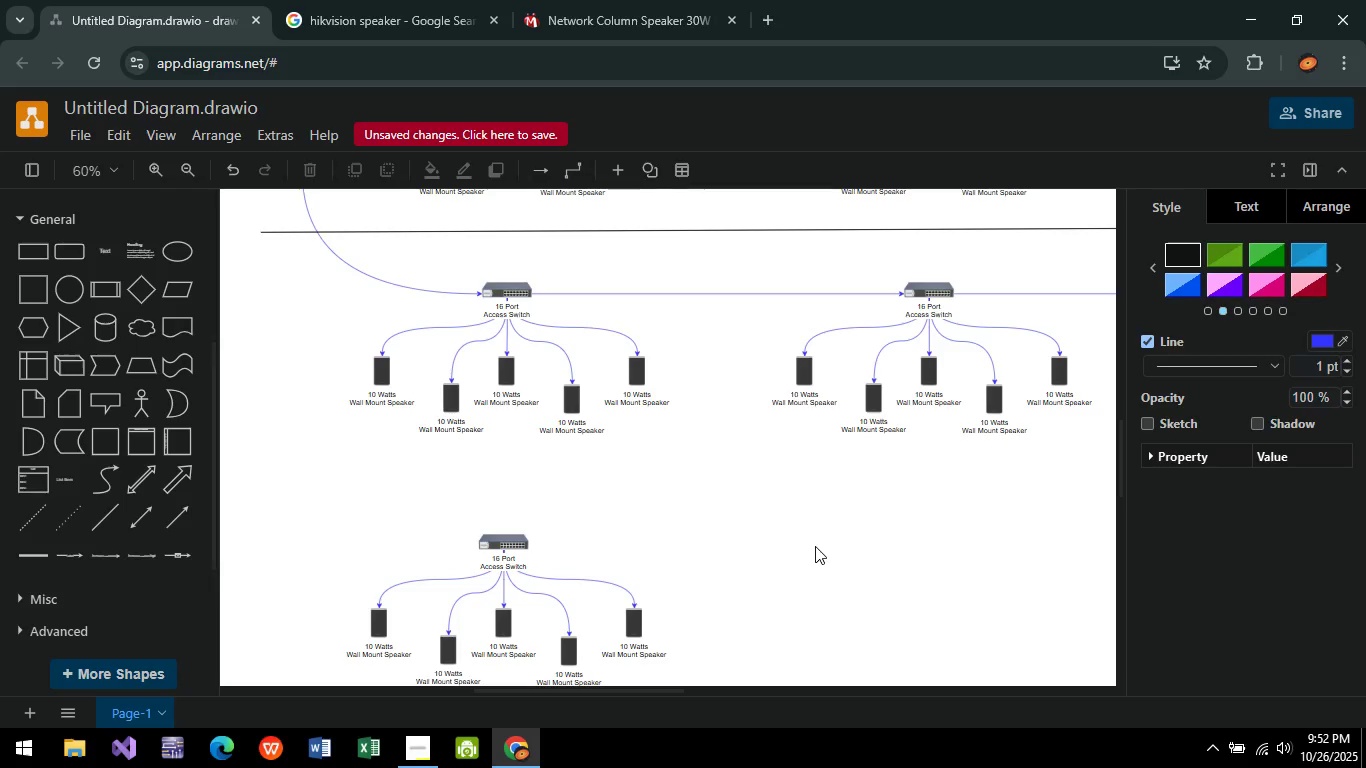 
hold_key(key=ControlLeft, duration=0.68)
scroll: coordinate [813, 546], scroll_direction: down, amount: 3.0
 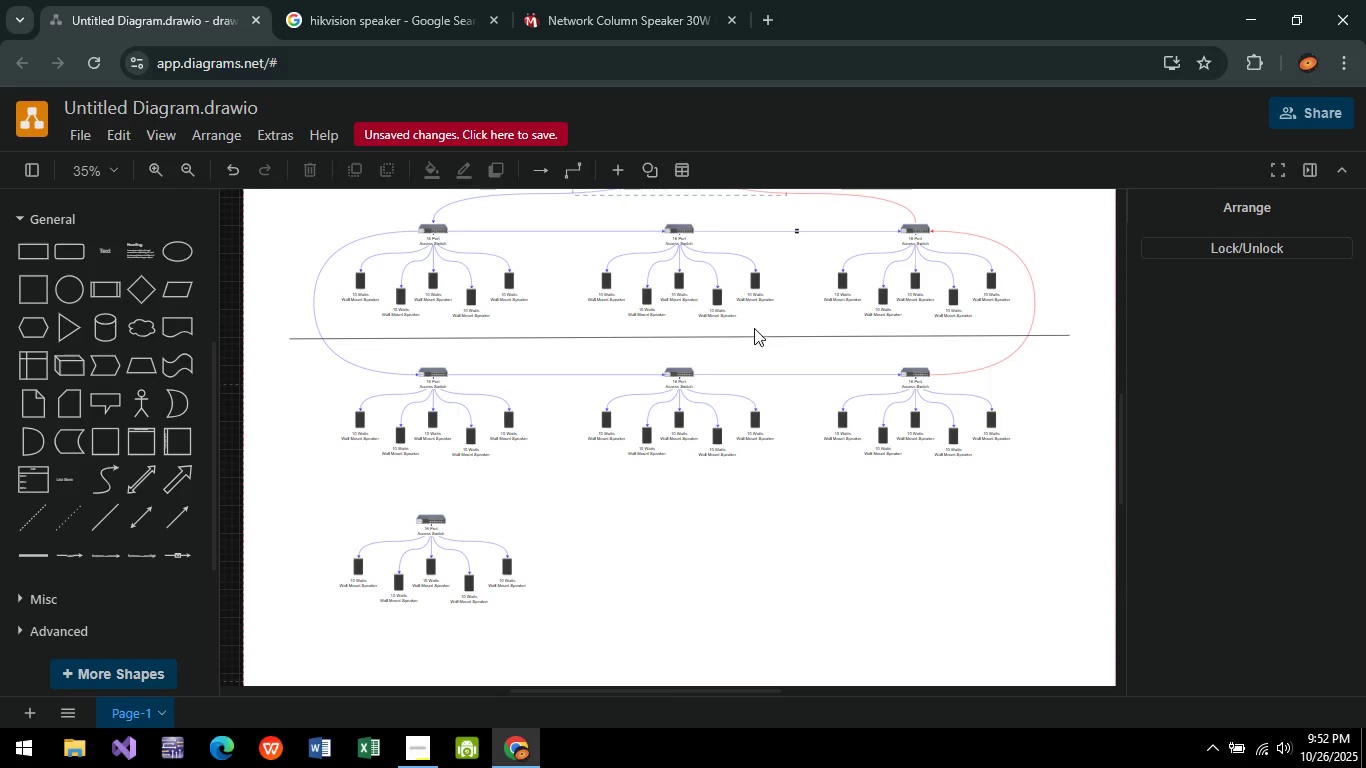 
left_click([751, 341])
 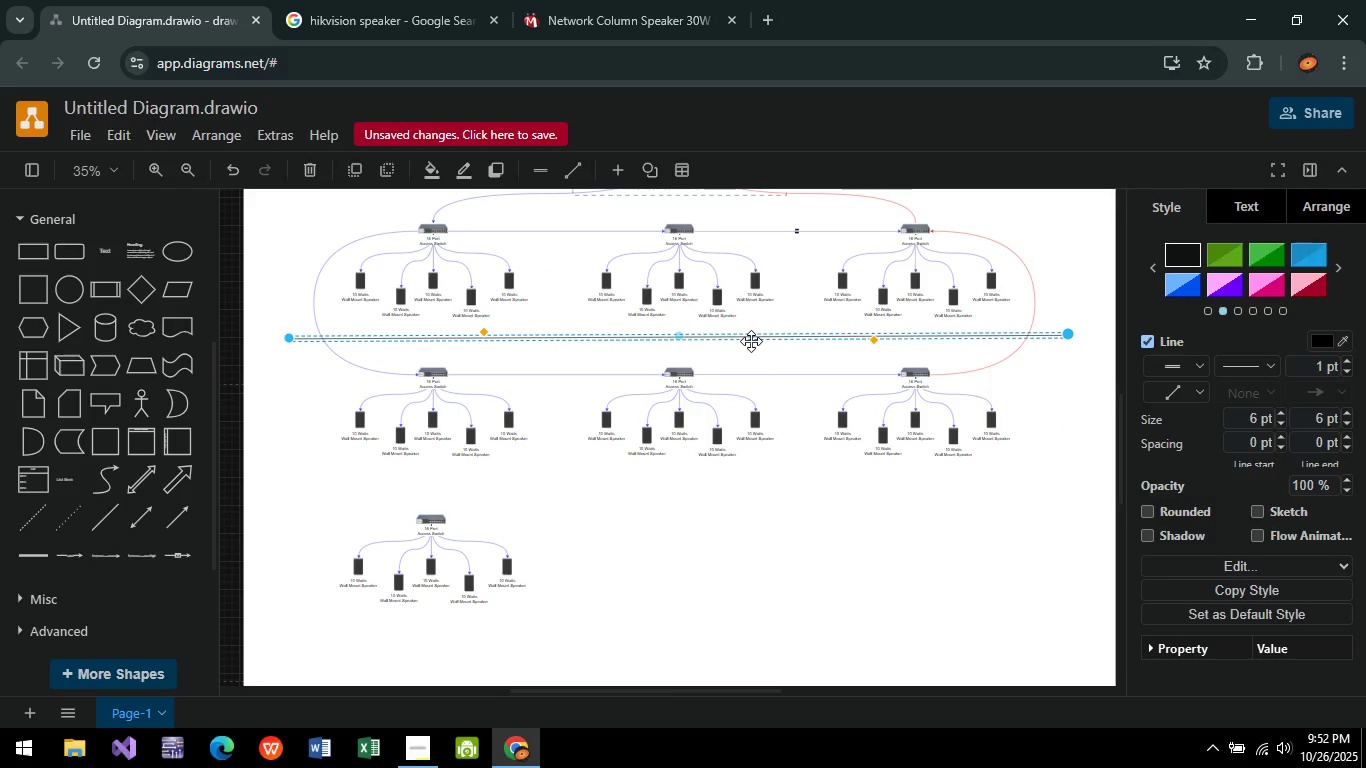 
key(Control+C)
 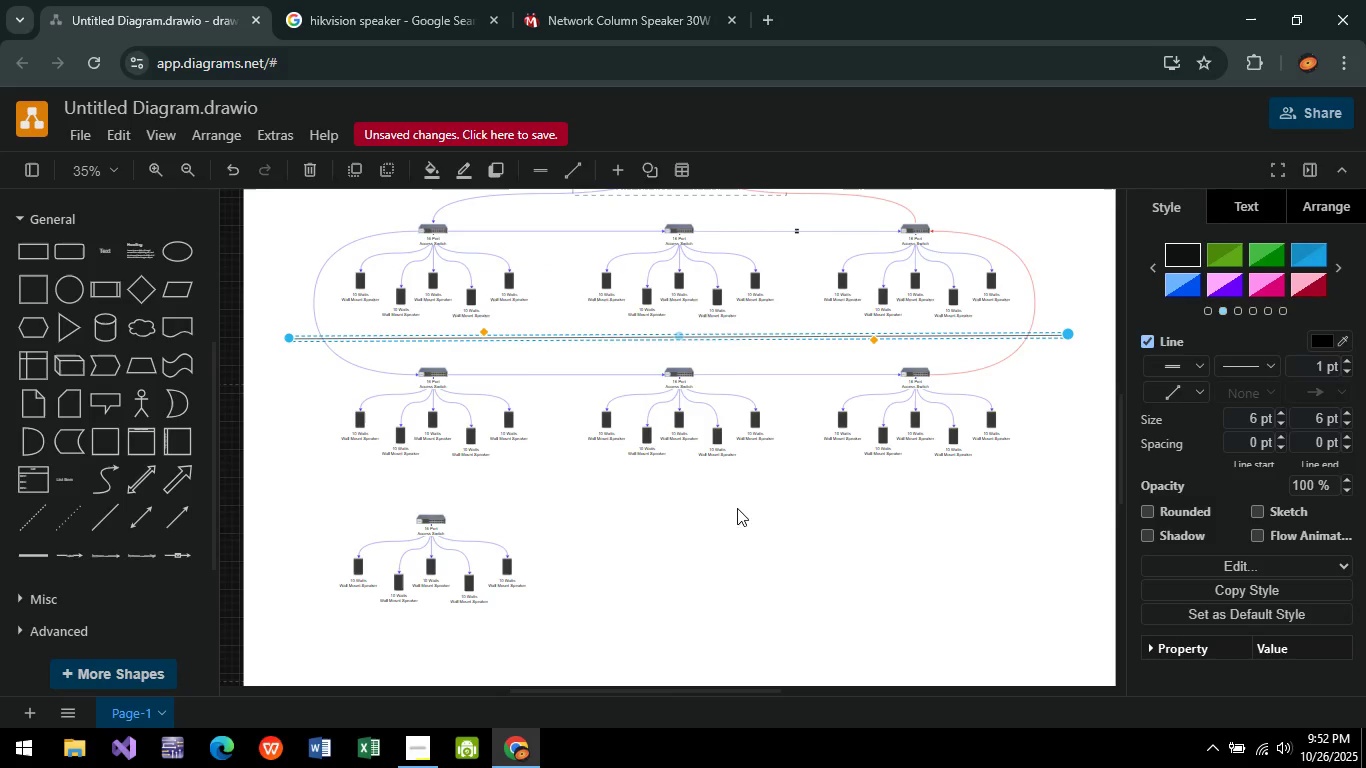 
key(Control+V)
 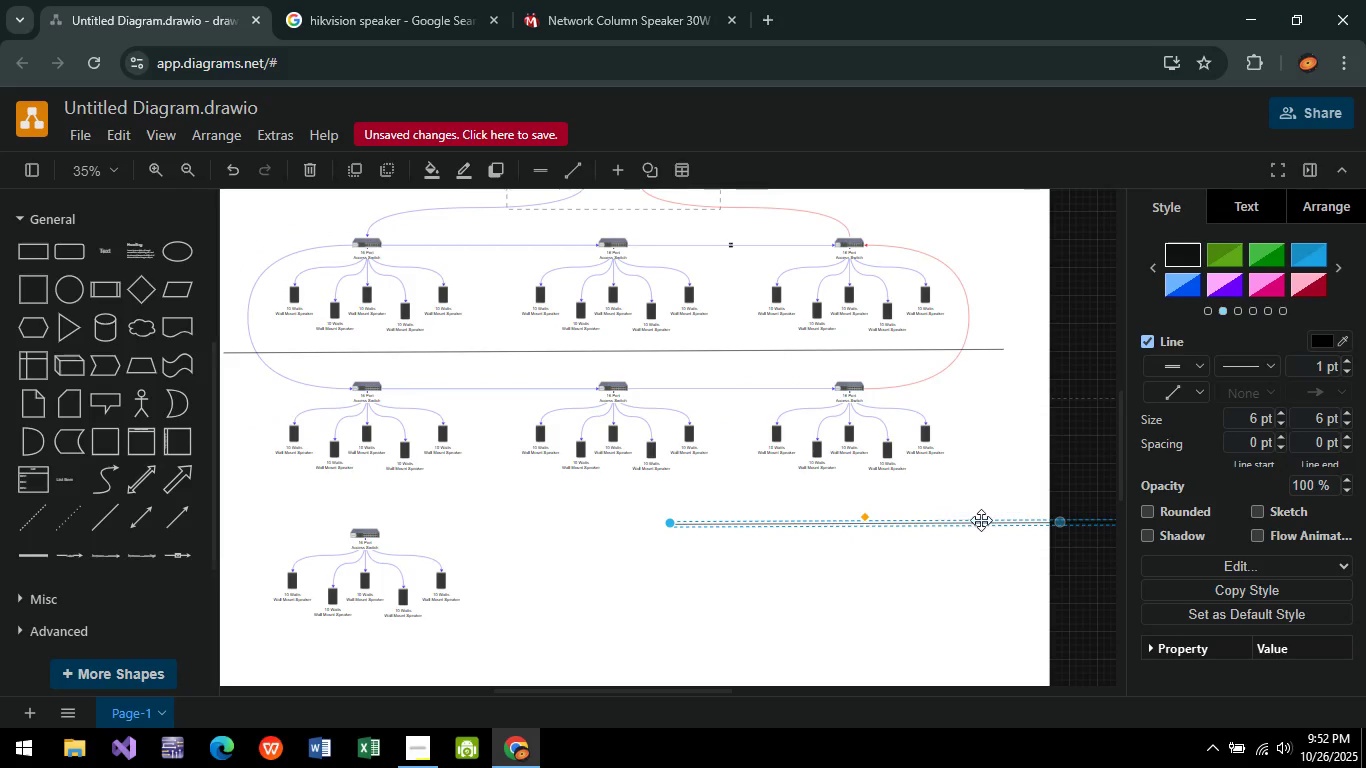 
left_click_drag(start_coordinate=[982, 521], to_coordinate=[534, 506])
 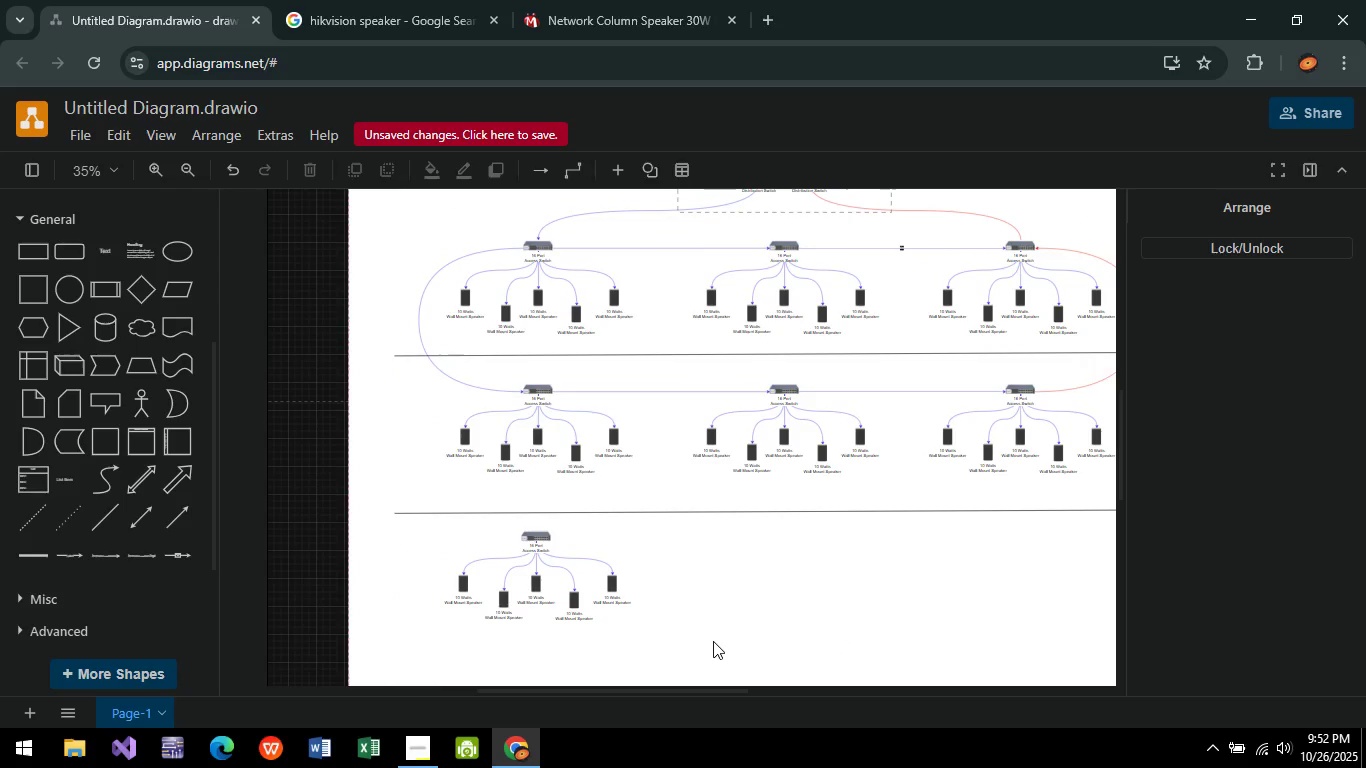 
left_click_drag(start_coordinate=[689, 612], to_coordinate=[358, 451])
 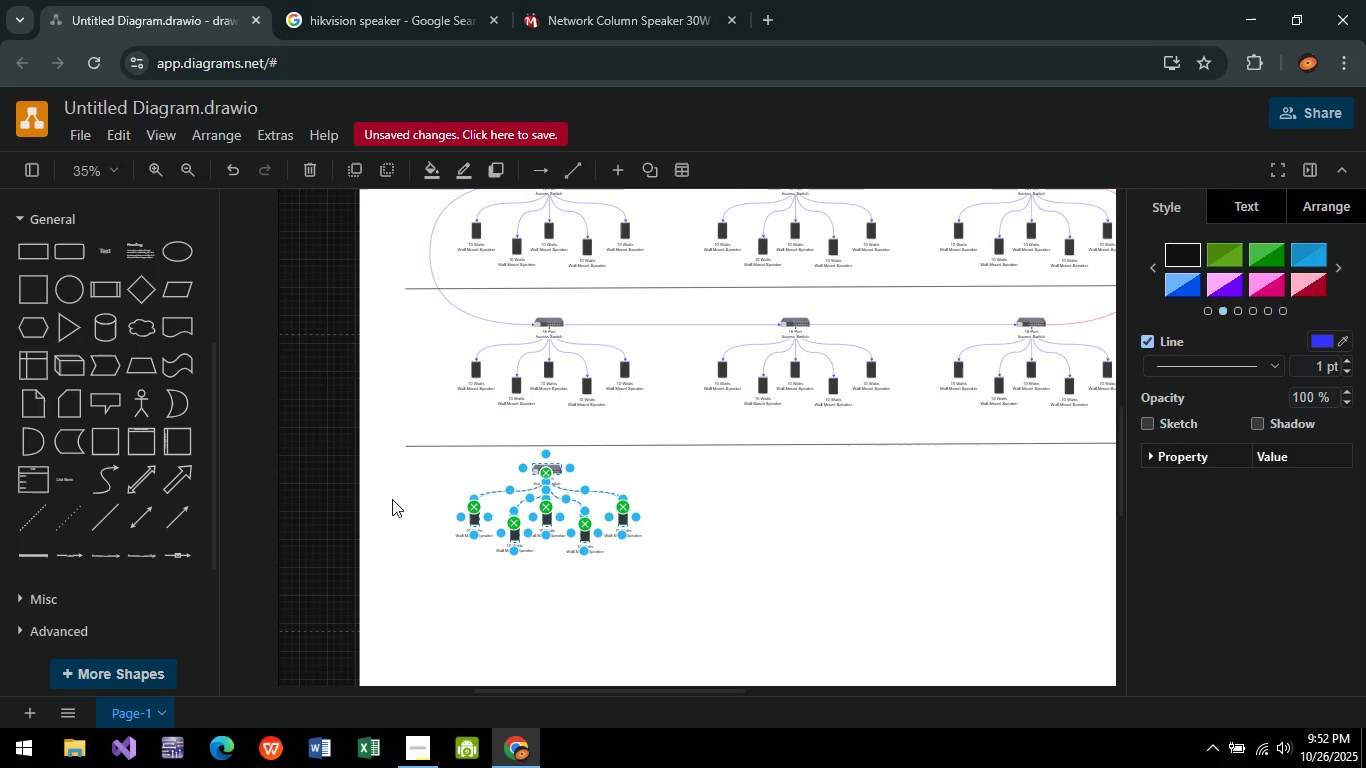 
key(ArrowDown)
 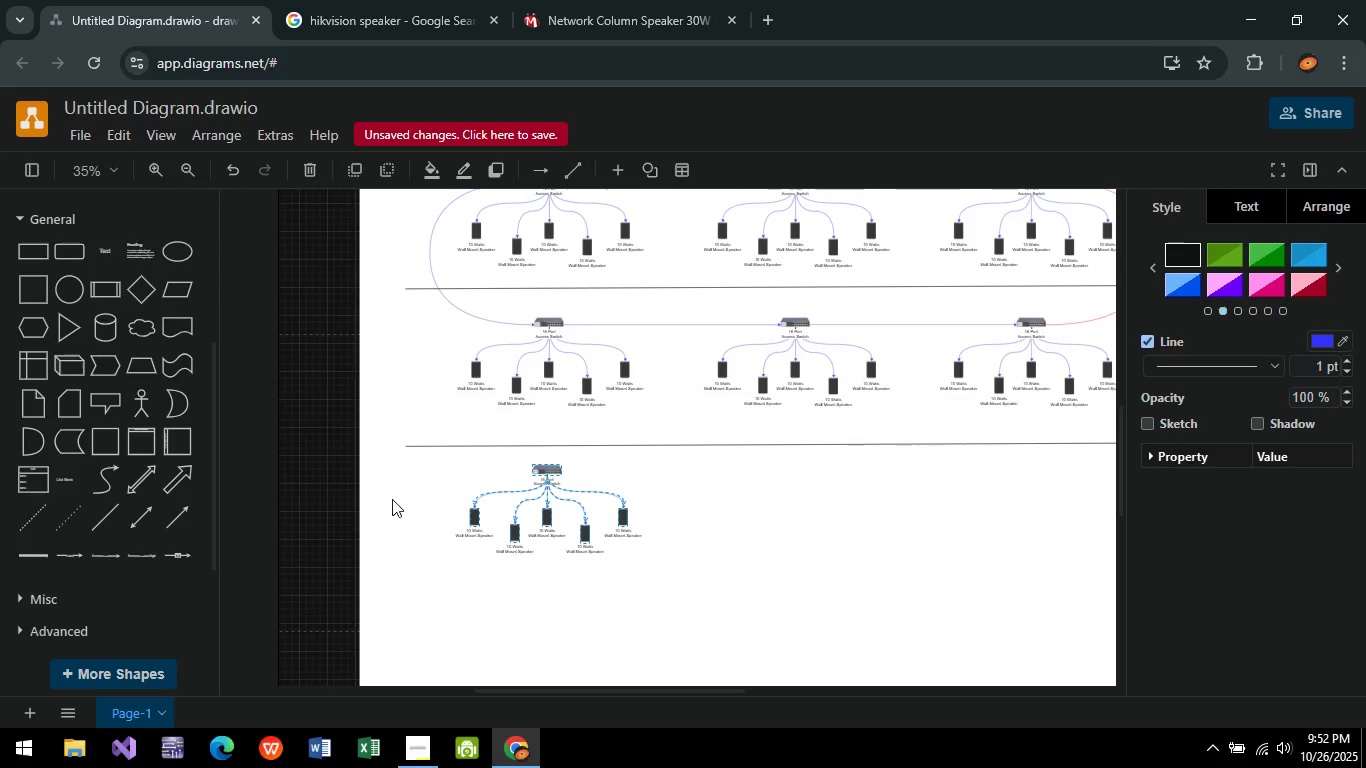 
hold_key(key=ArrowDown, duration=0.45)
 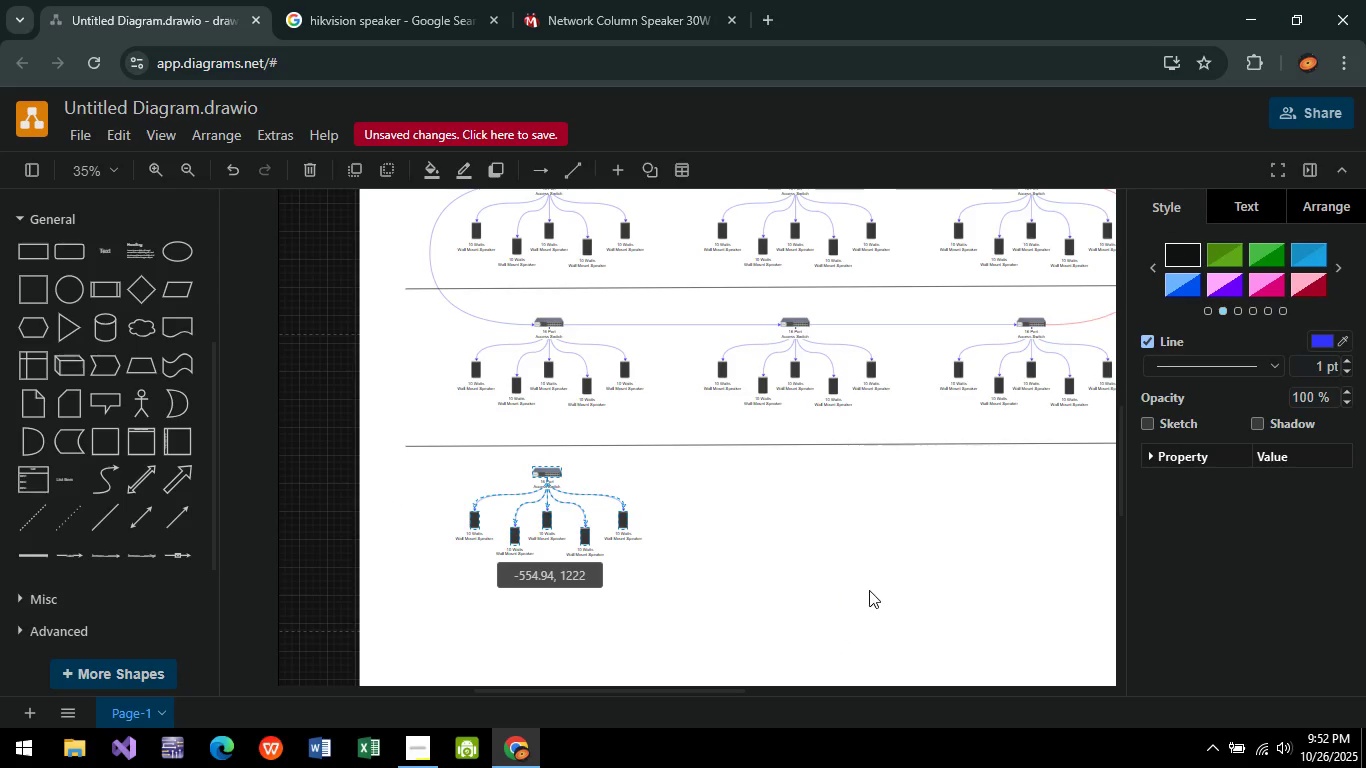 
left_click([869, 590])
 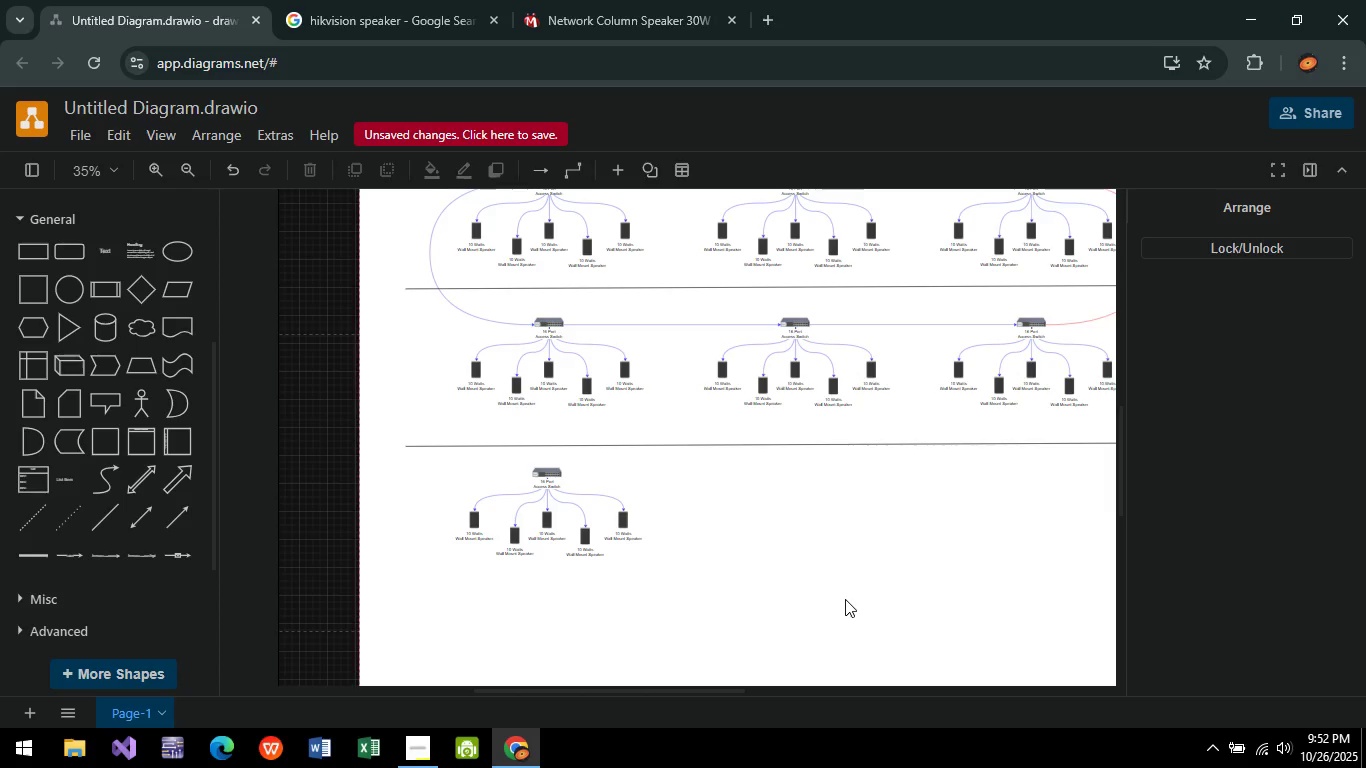 
wait(12.79)
 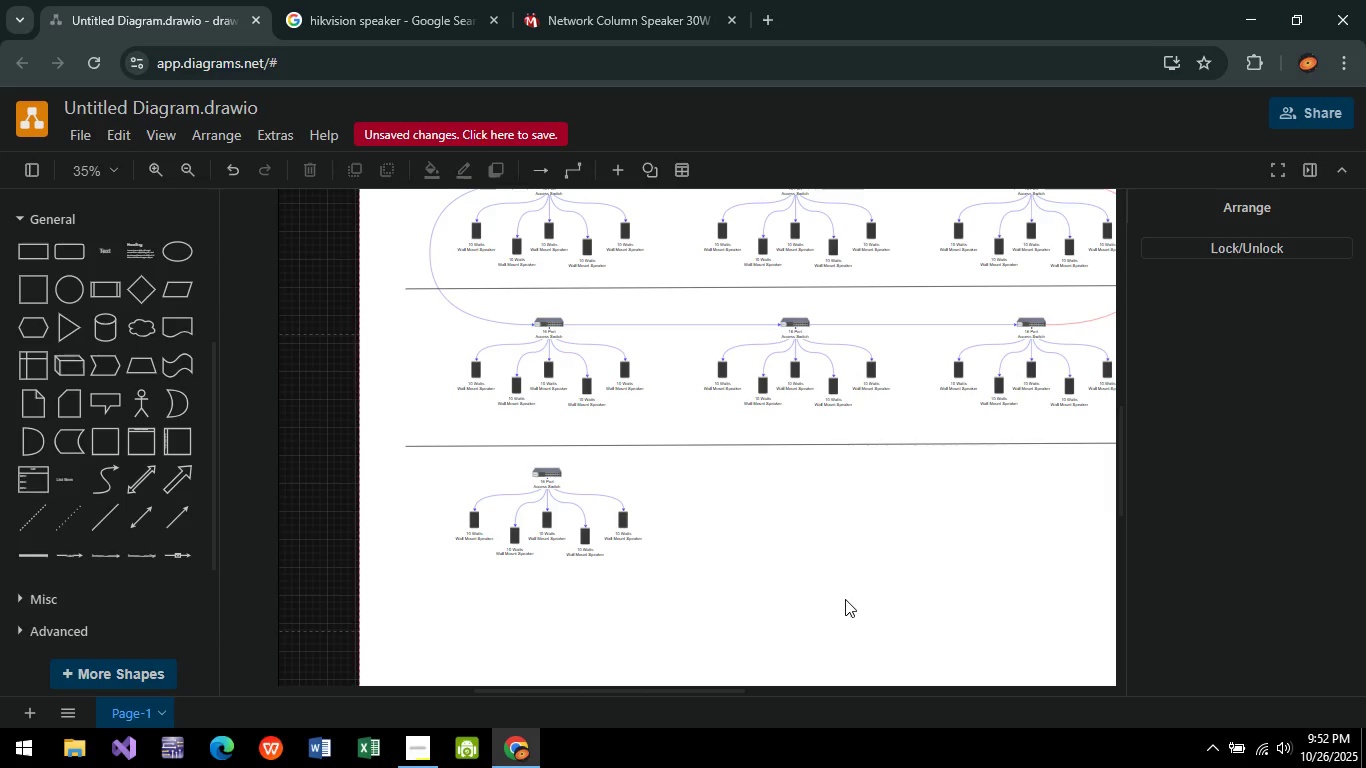 
left_click_drag(start_coordinate=[667, 590], to_coordinate=[385, 449])
 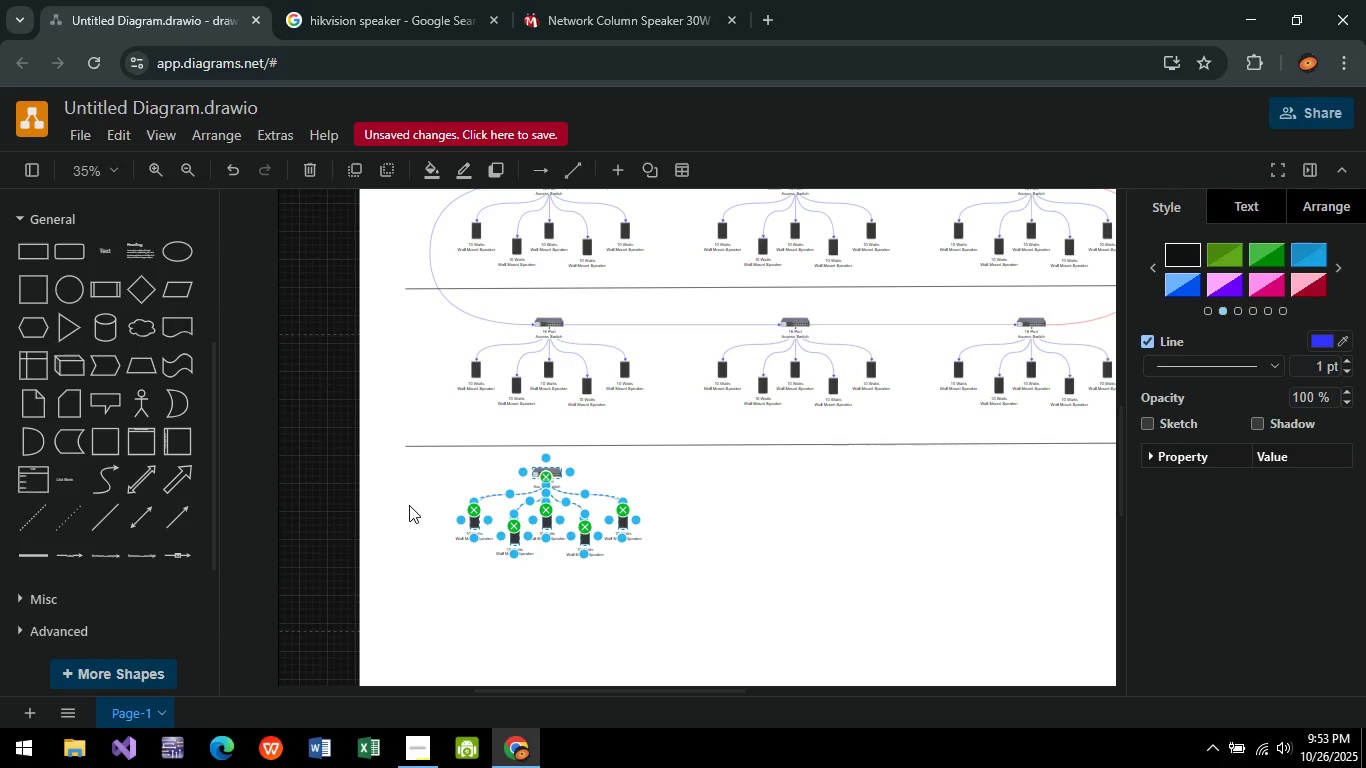 
key(Control+C)
 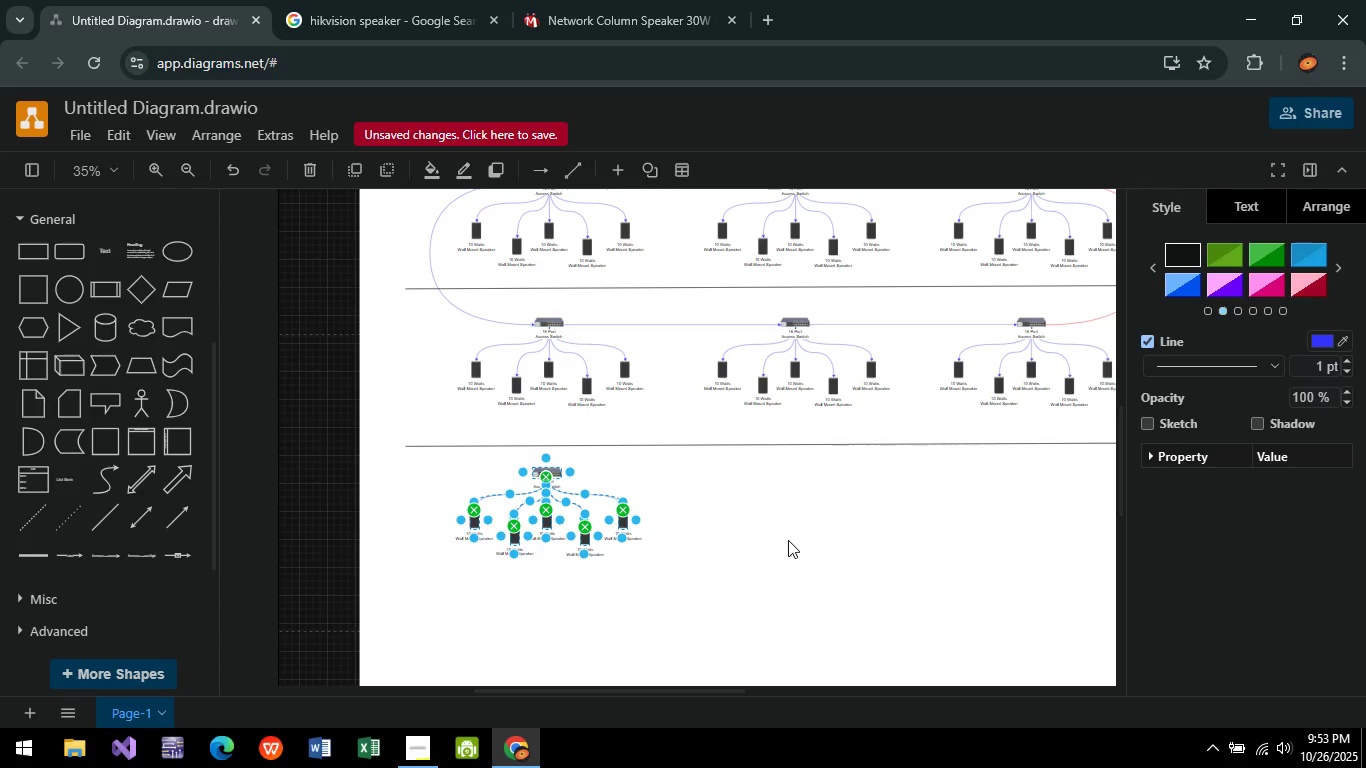 
key(Control+V)
 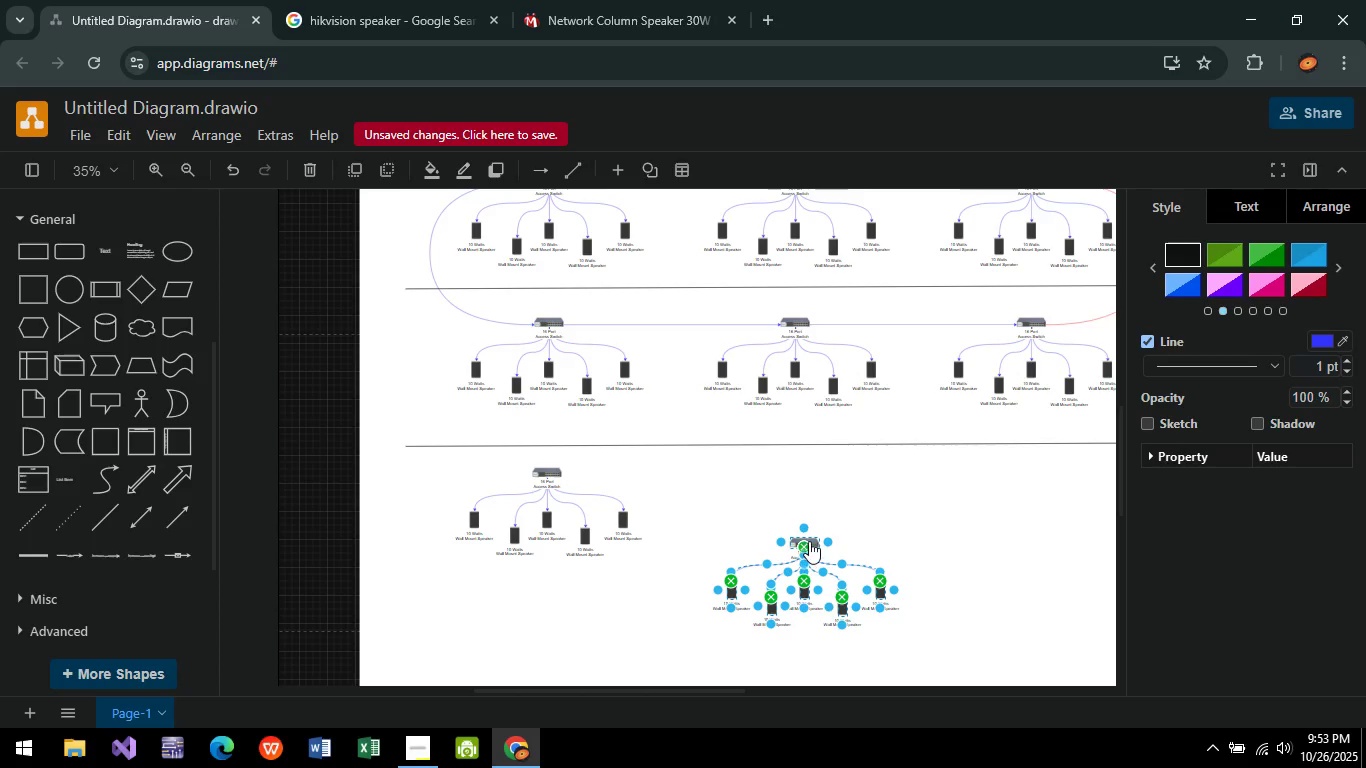 
wait(7.1)
 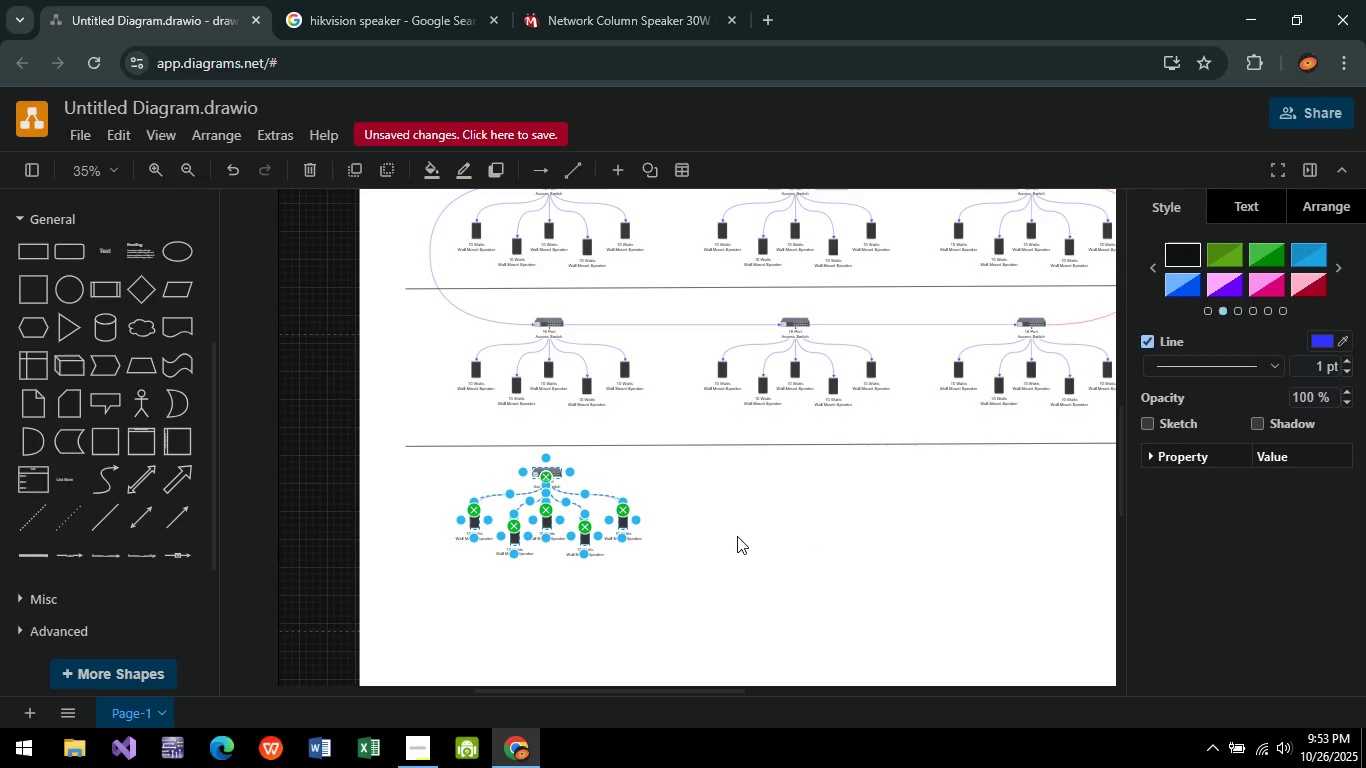 
hold_key(key=ControlLeft, duration=0.58)
scroll: coordinate [899, 544], scroll_direction: up, amount: 2.0
 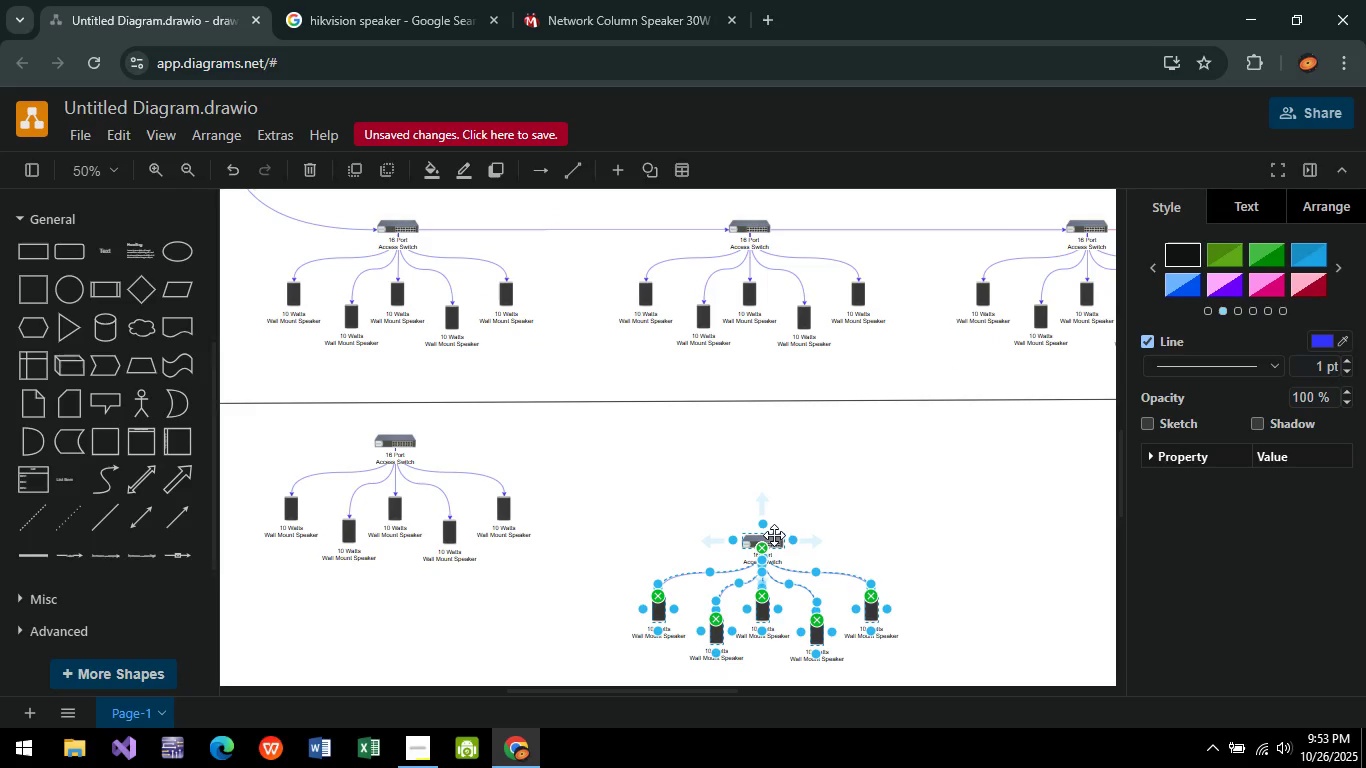 
left_click_drag(start_coordinate=[774, 535], to_coordinate=[761, 436])
 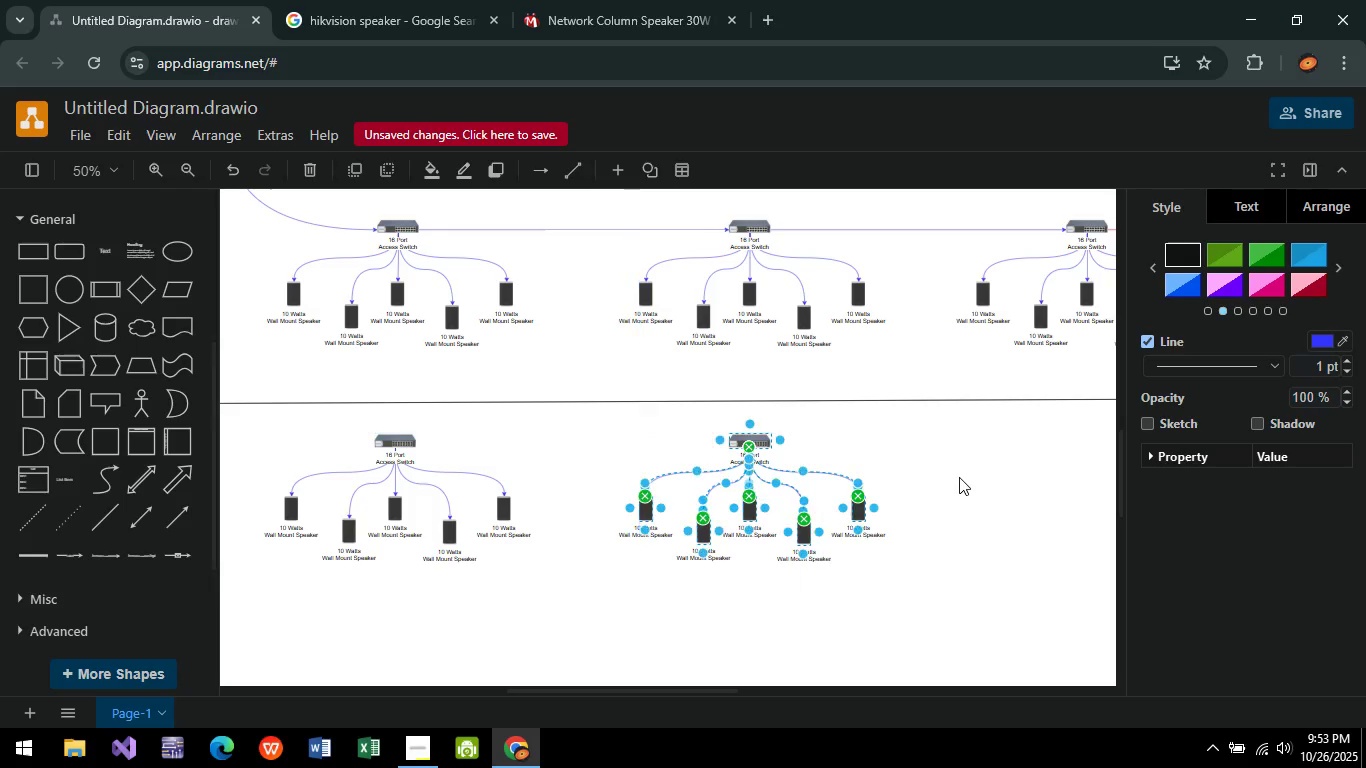 
left_click([959, 477])
 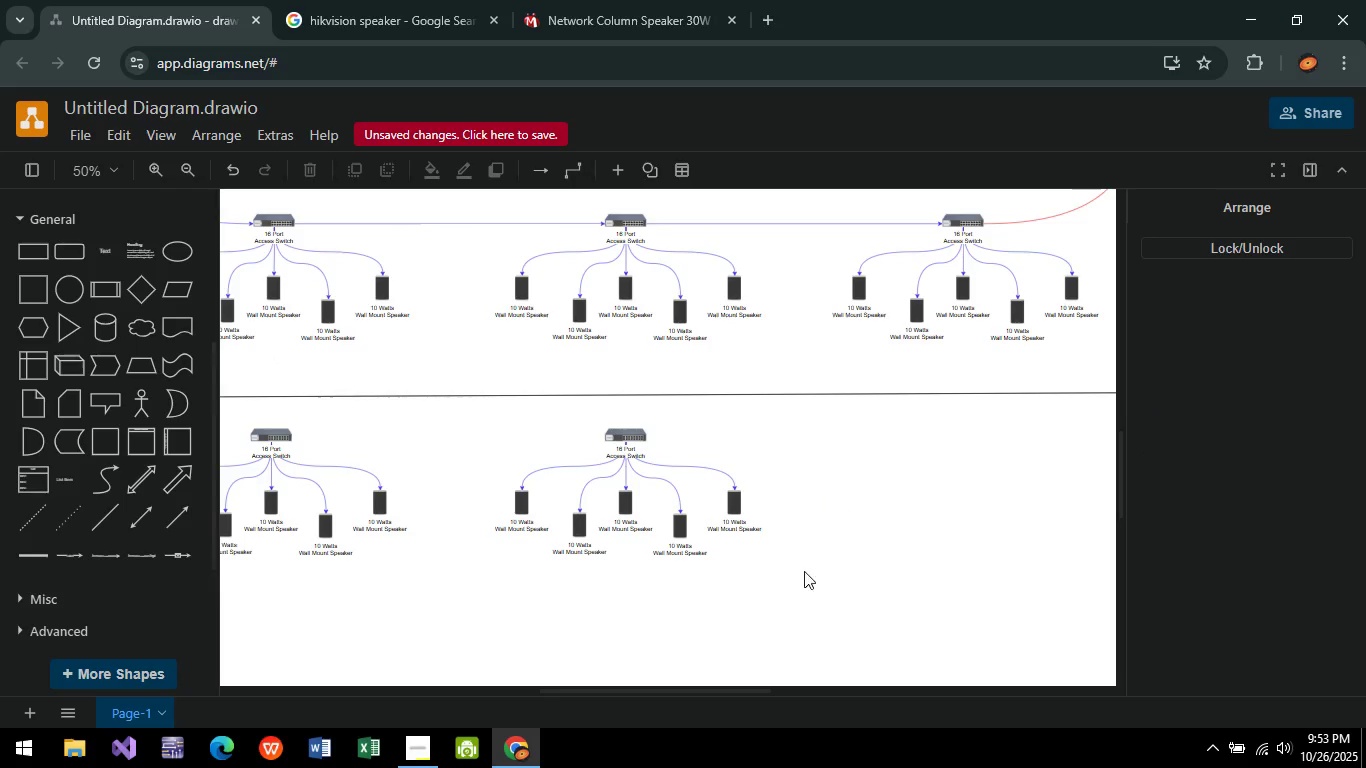 
key(Control+C)
 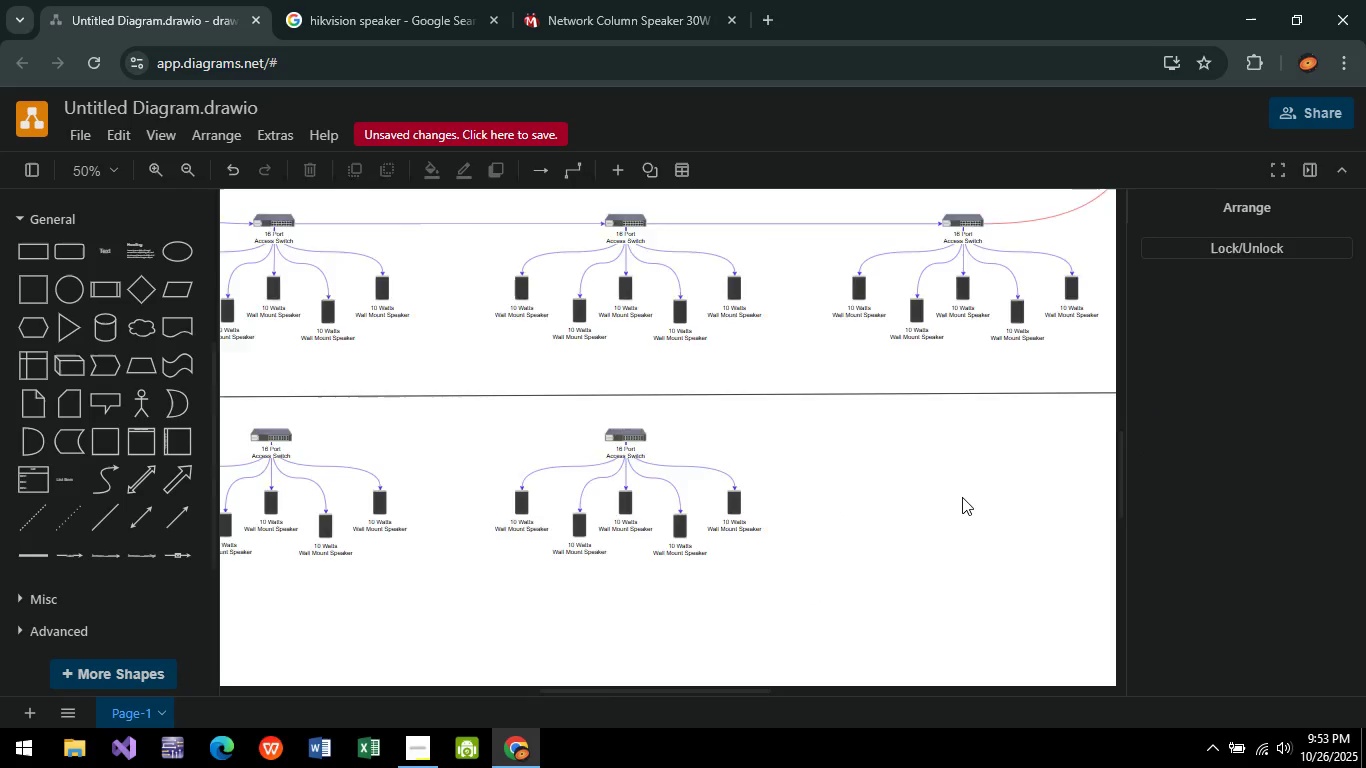 
key(Control+V)
 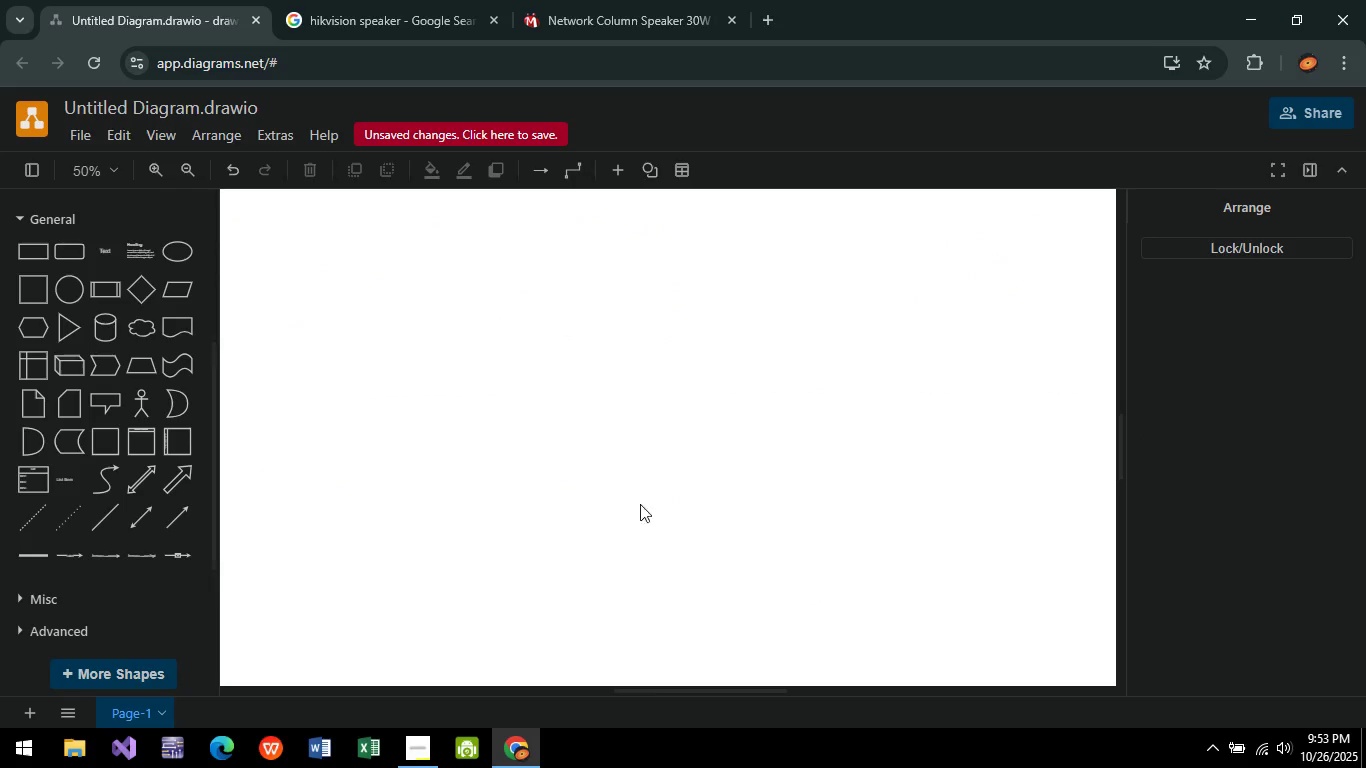 
hold_key(key=ControlLeft, duration=0.52)
scroll: coordinate [904, 549], scroll_direction: down, amount: 5.0
 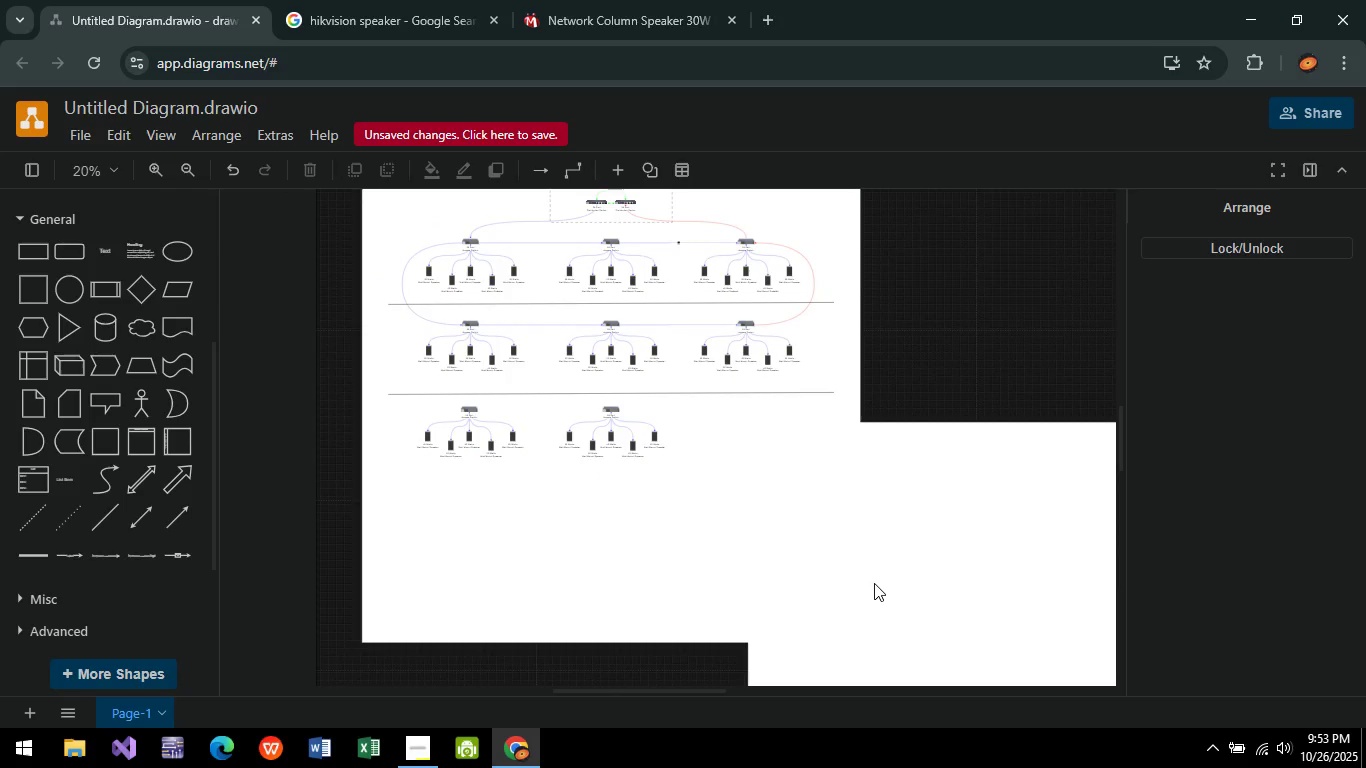 
key(Control+Z)
 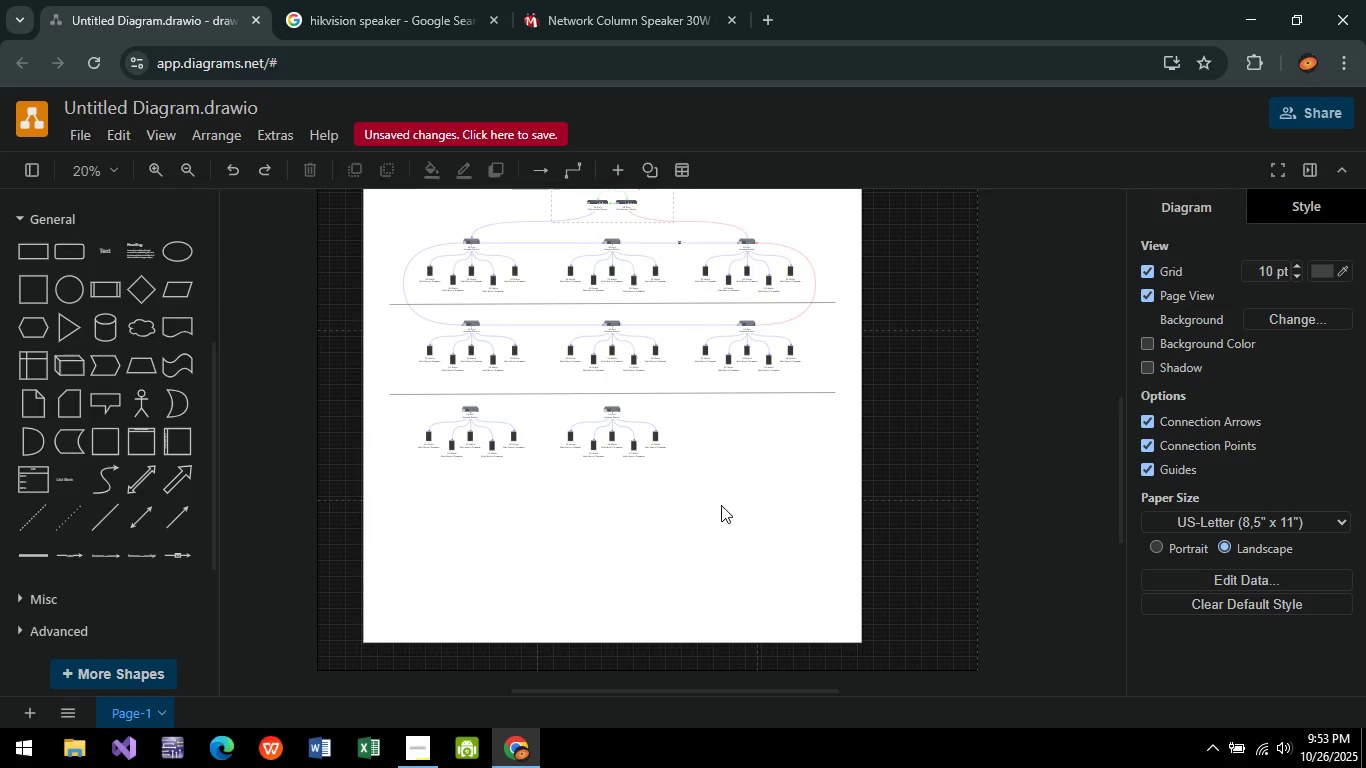 
left_click_drag(start_coordinate=[720, 505], to_coordinate=[527, 391])
 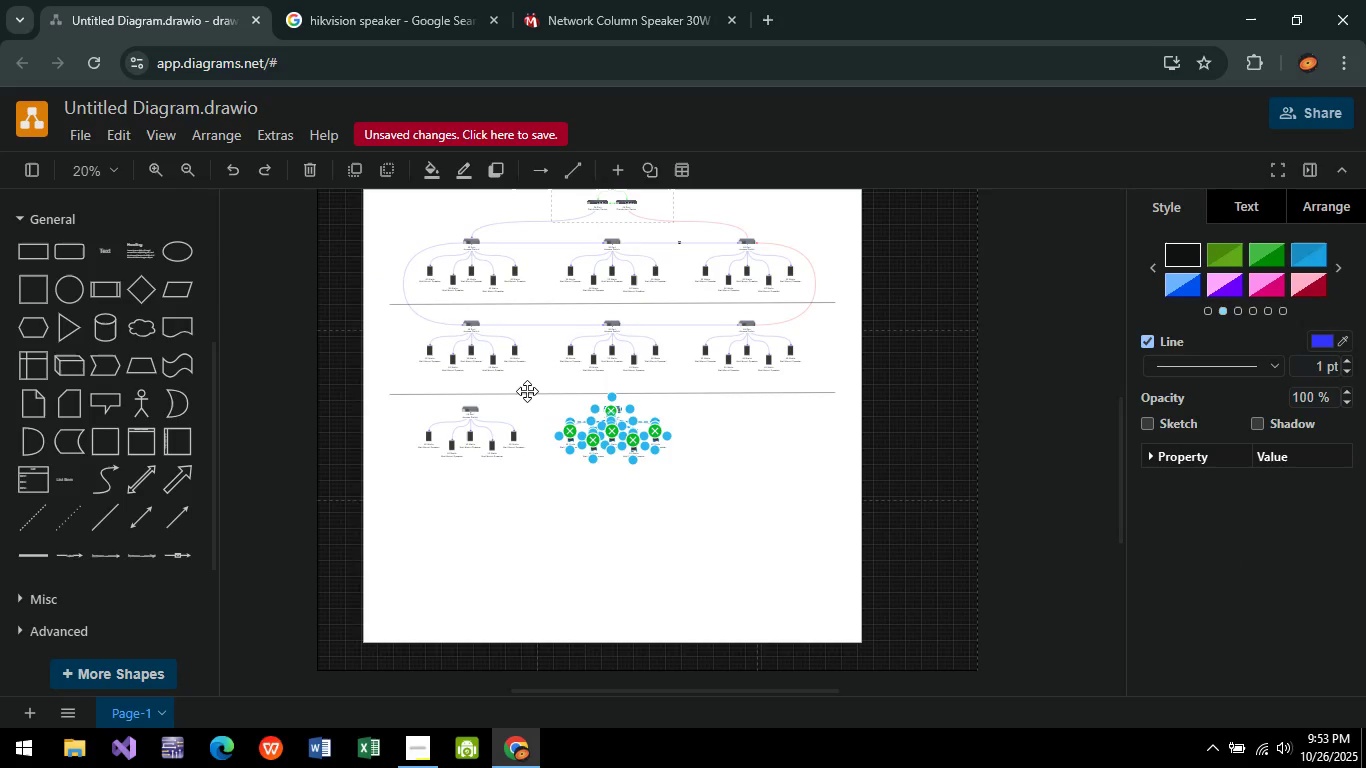 
key(Control+C)
 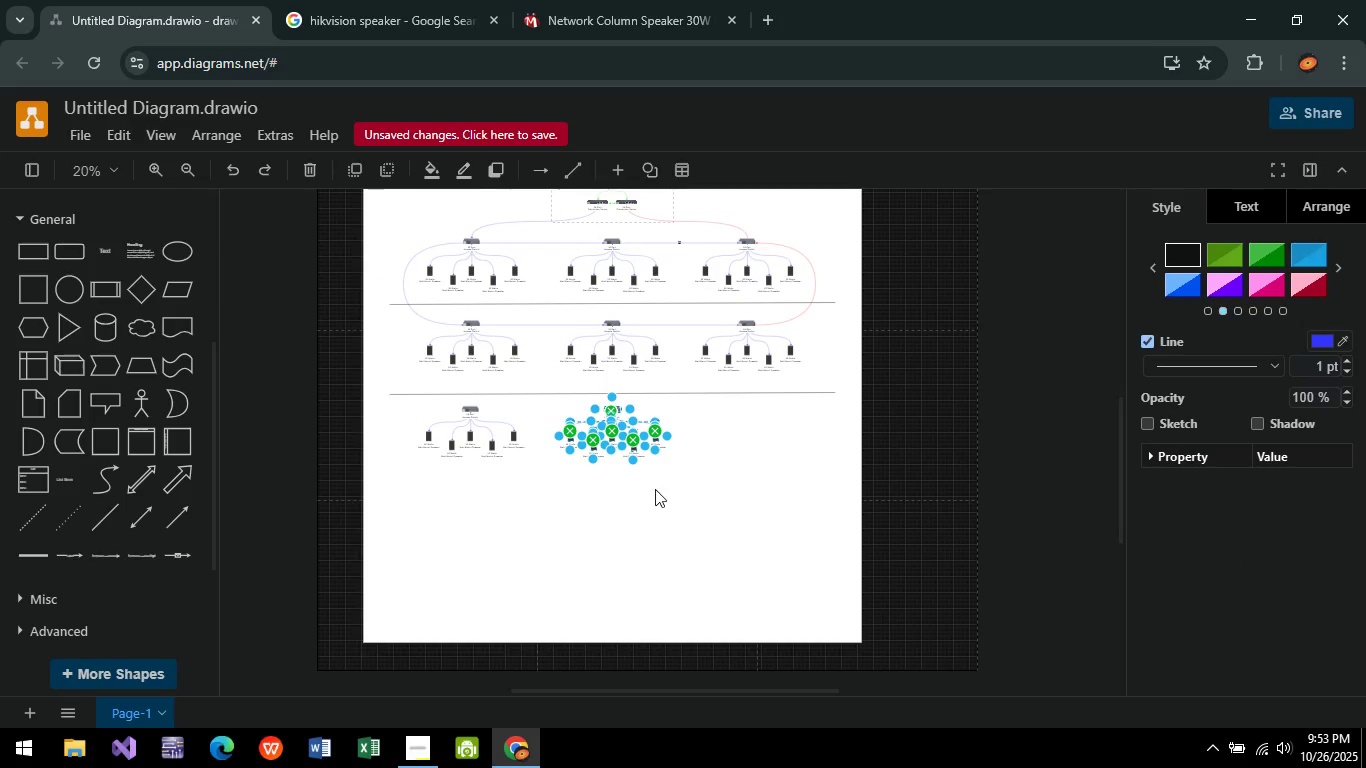 
key(Control+V)
 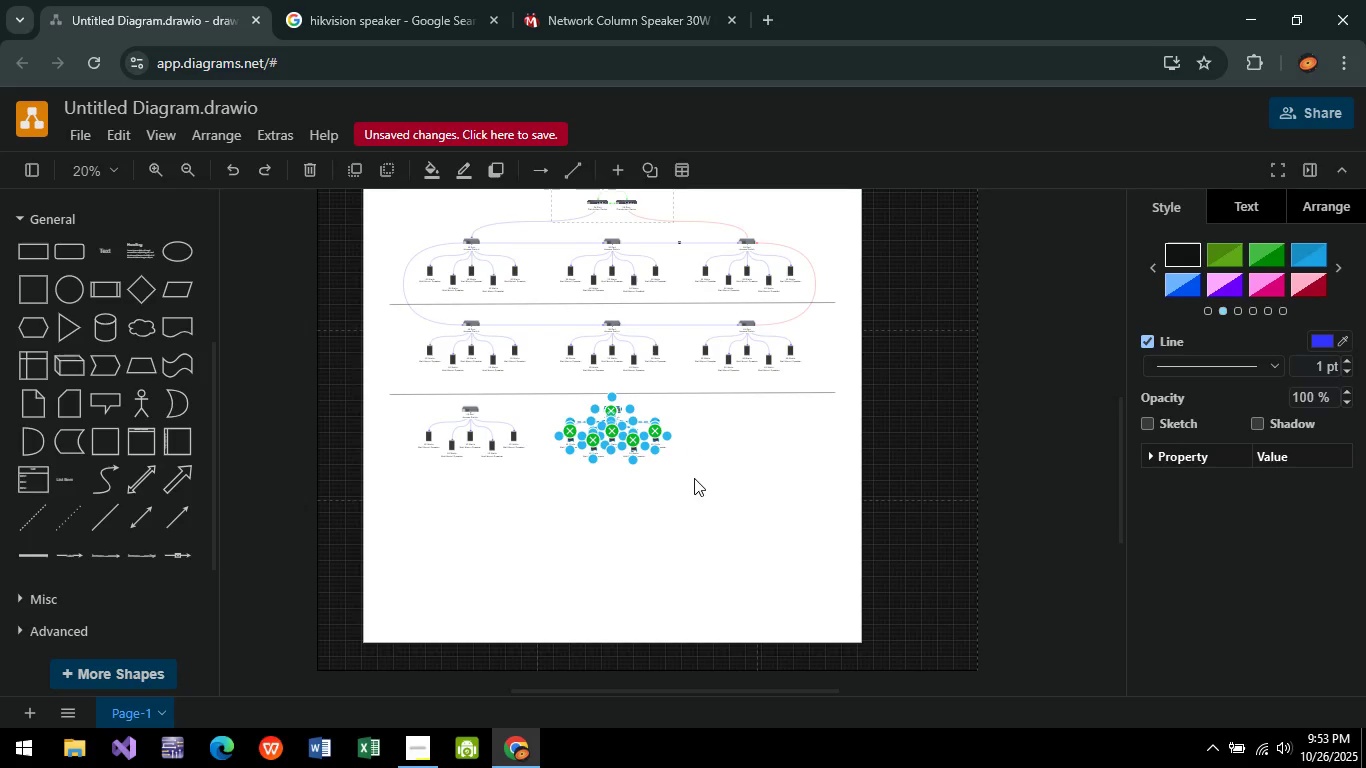 
scroll: coordinate [694, 478], scroll_direction: up, amount: 2.0
 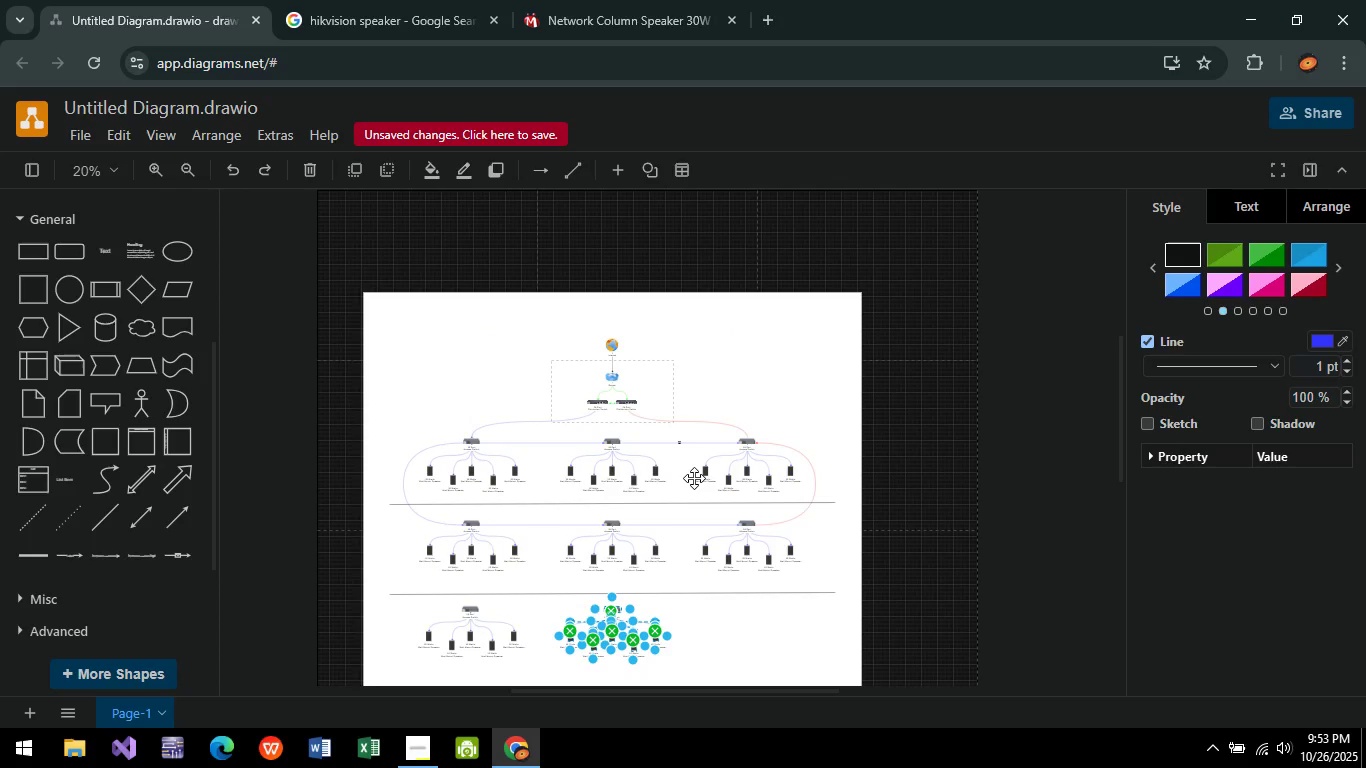 
key(Control+ControlLeft)
 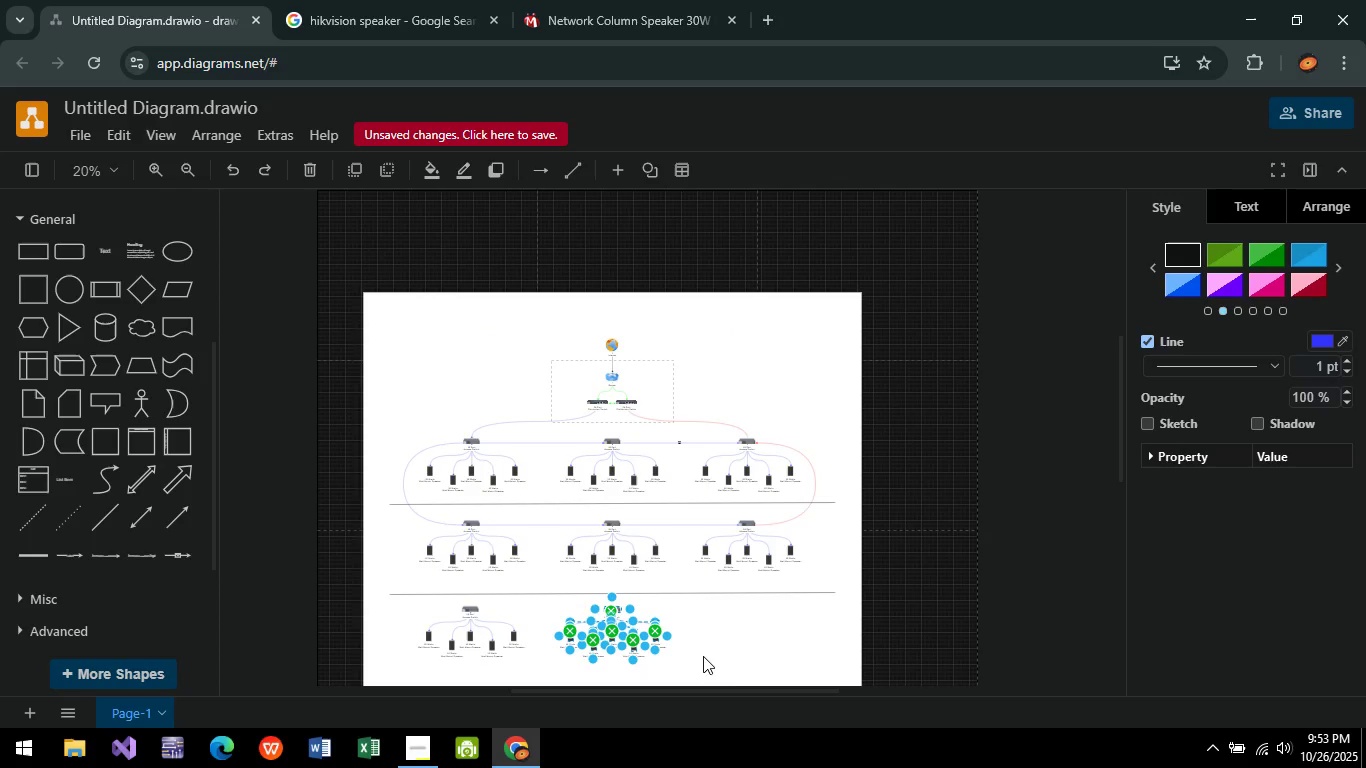 
key(Control+ControlLeft)
 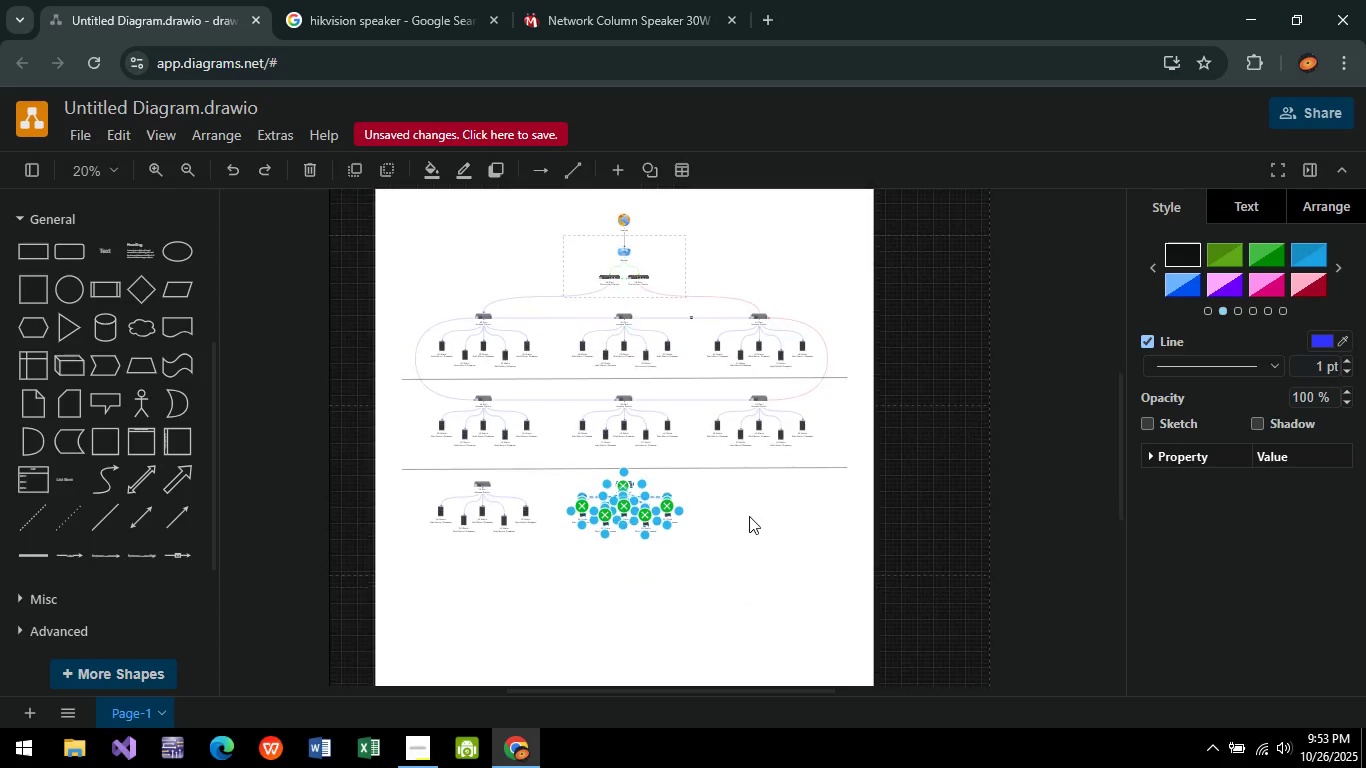 
hold_key(key=ControlLeft, duration=0.78)
scroll: coordinate [712, 532], scroll_direction: up, amount: 4.0
 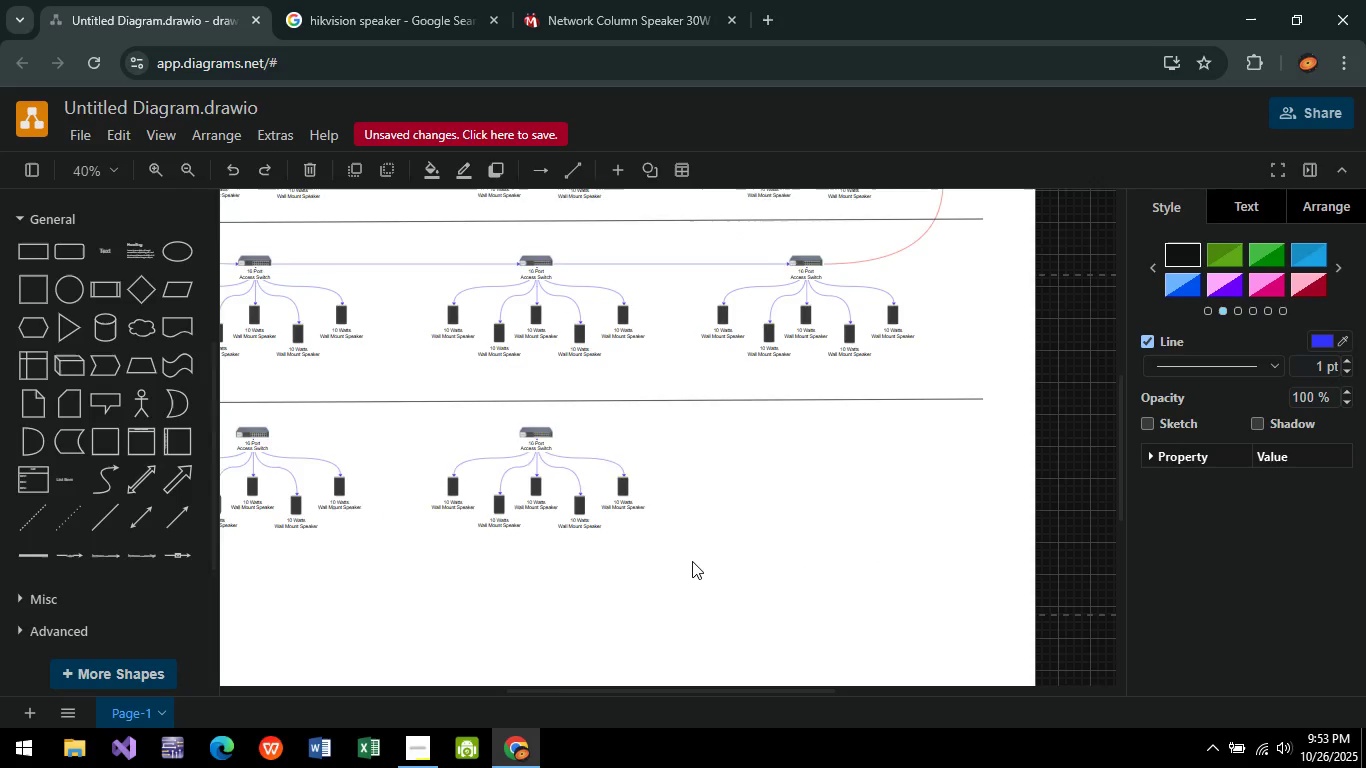 
left_click_drag(start_coordinate=[692, 561], to_coordinate=[419, 417])
 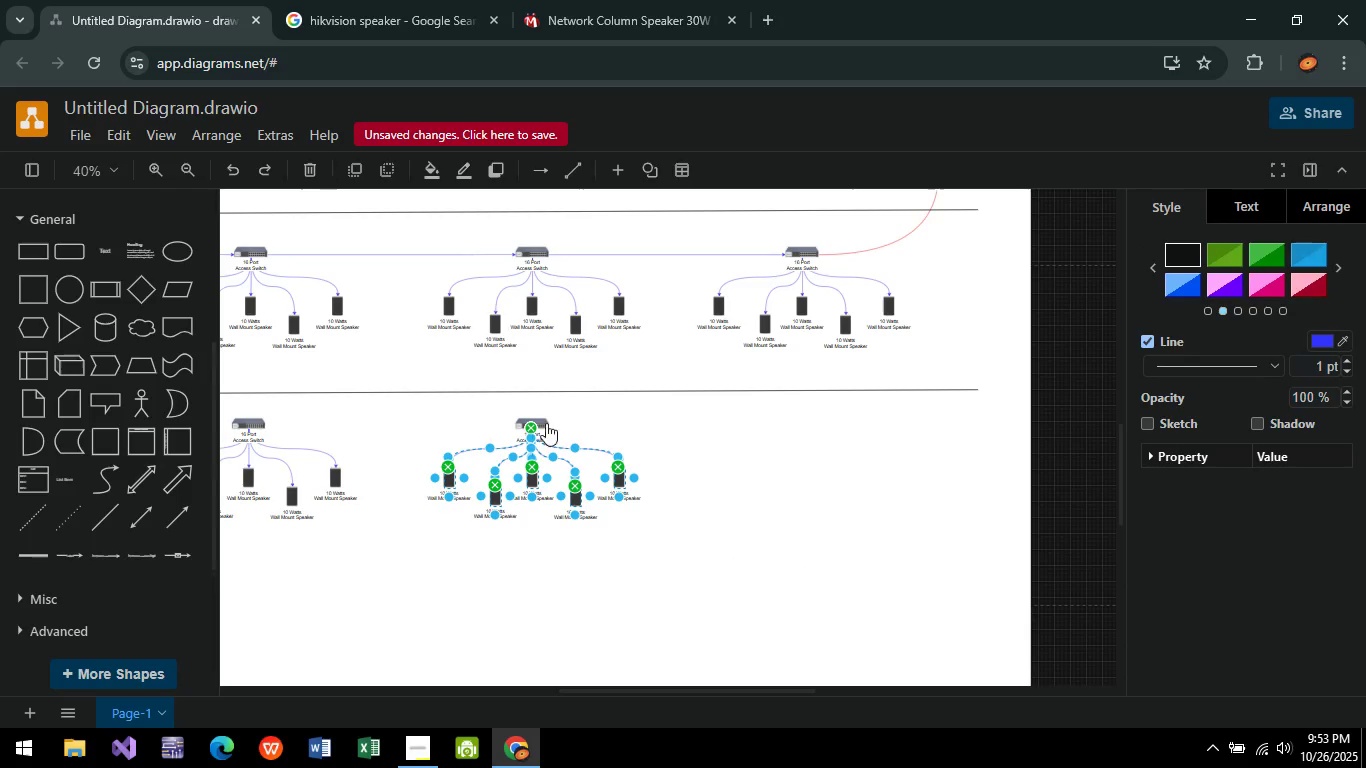 
key(Control+ControlLeft)
 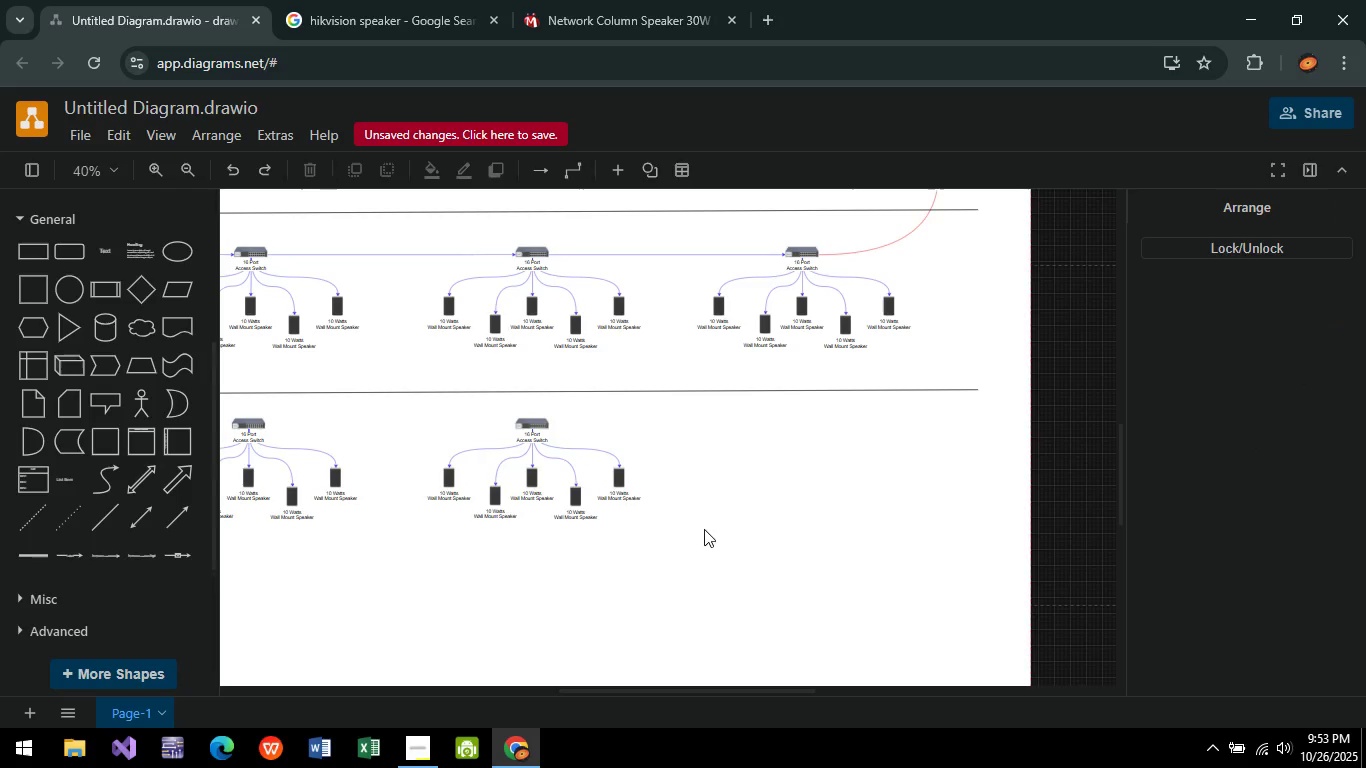 
left_click_drag(start_coordinate=[685, 565], to_coordinate=[407, 401])
 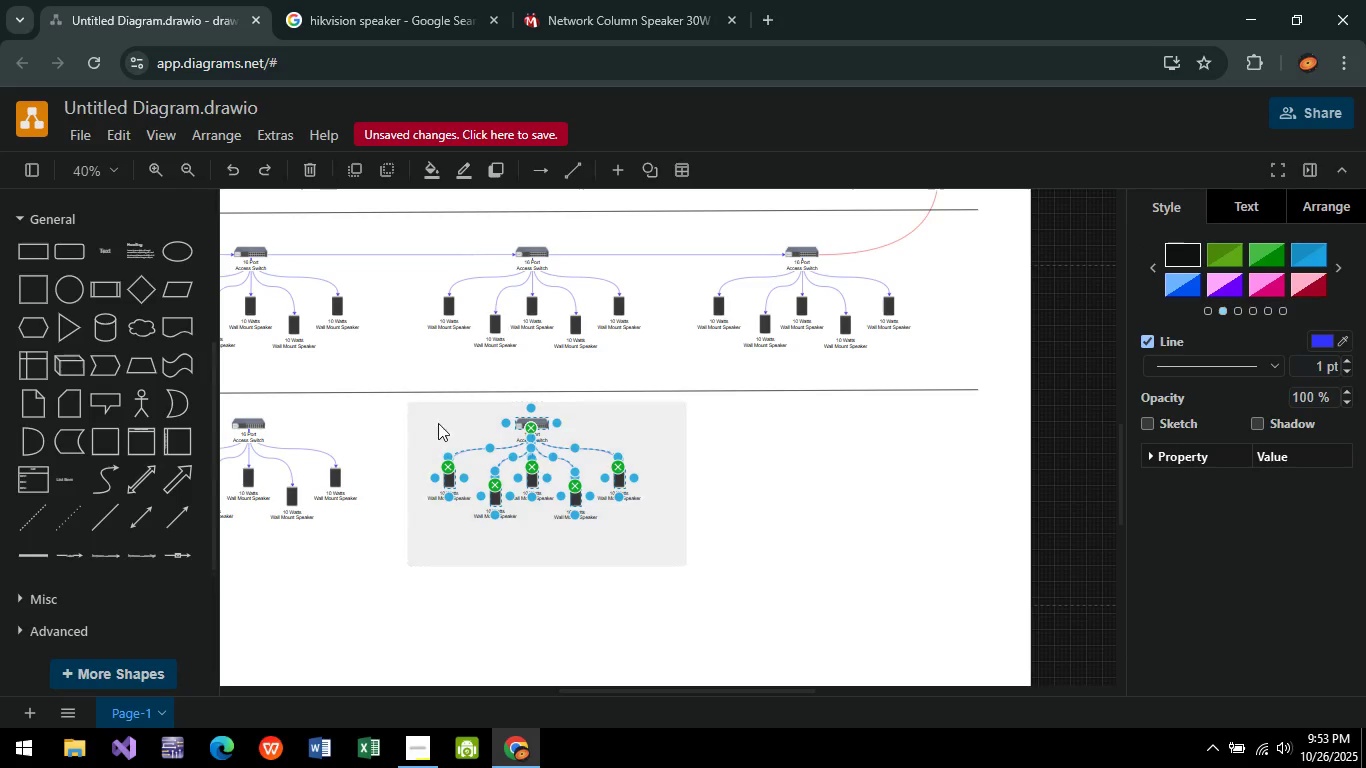 
key(Control+C)
 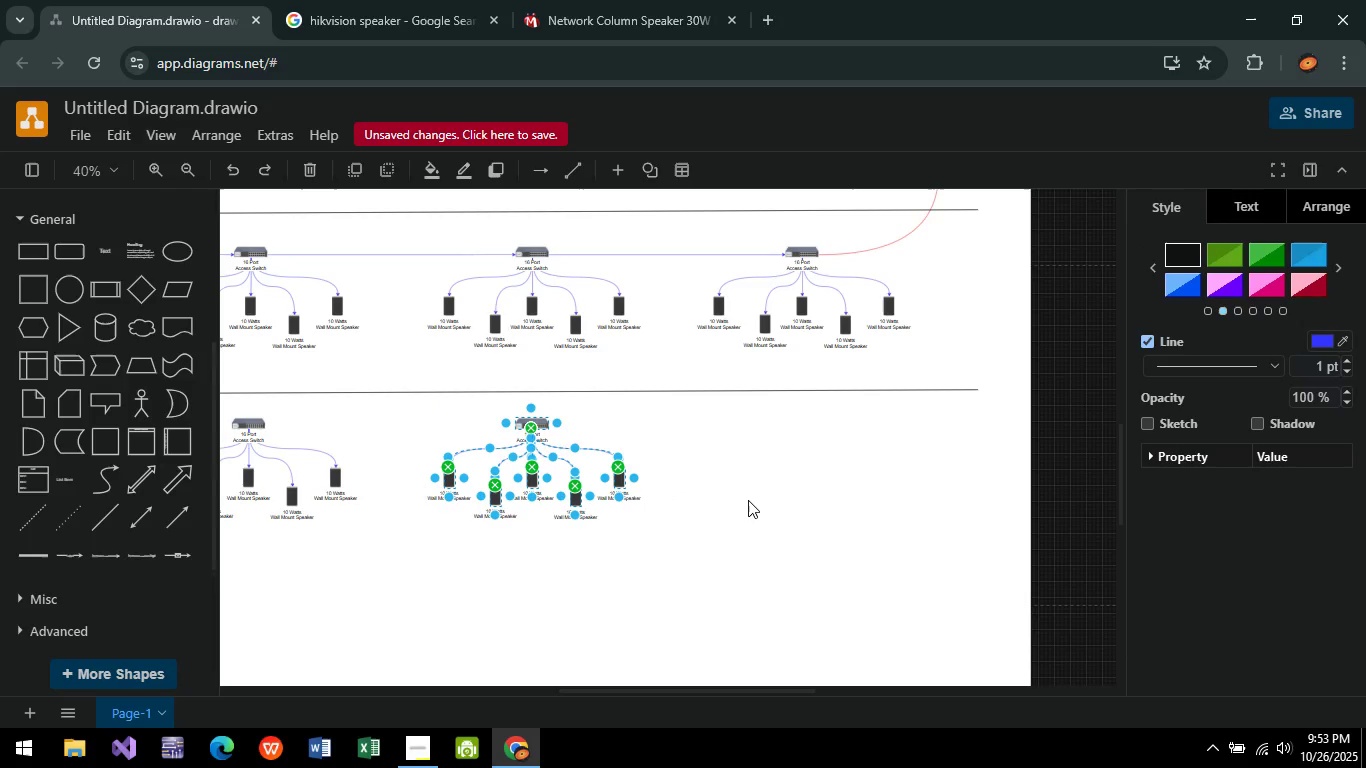 
key(Control+V)
 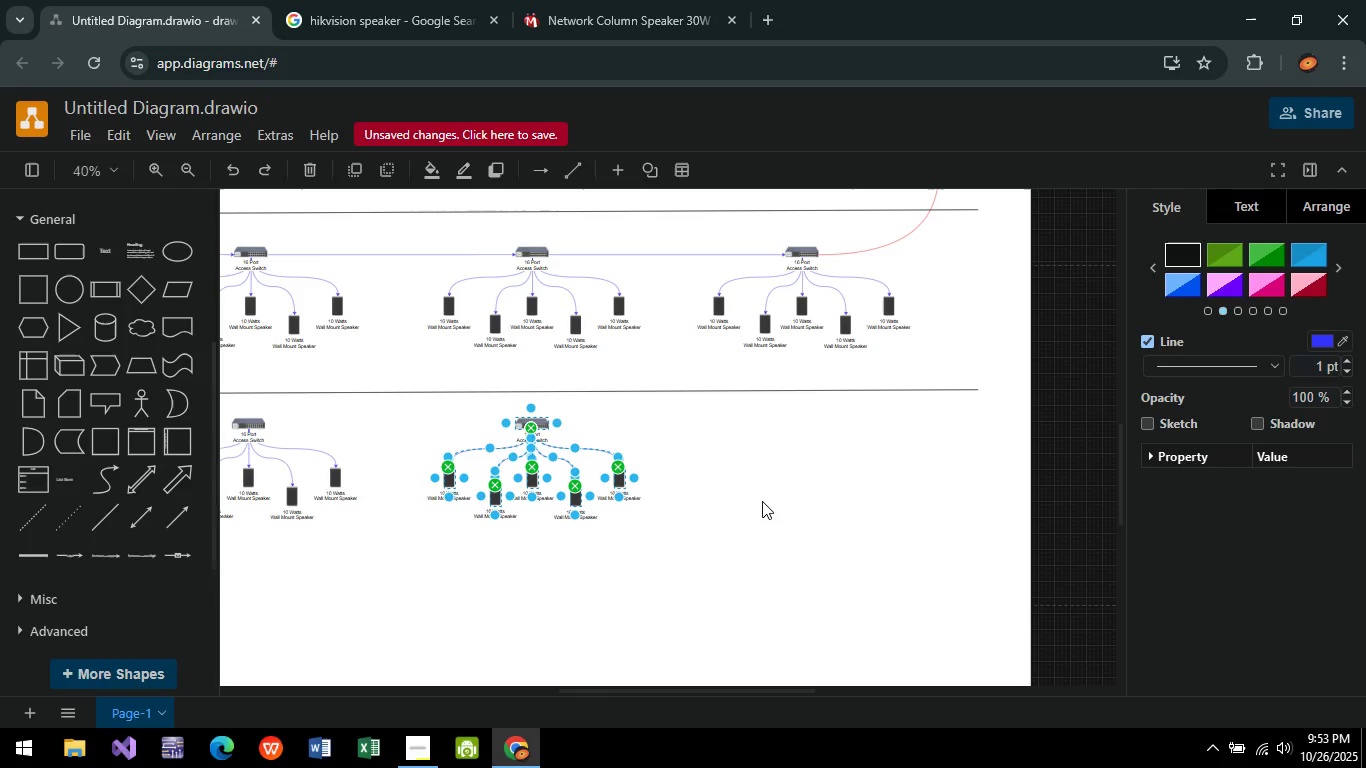 
wait(7.88)
 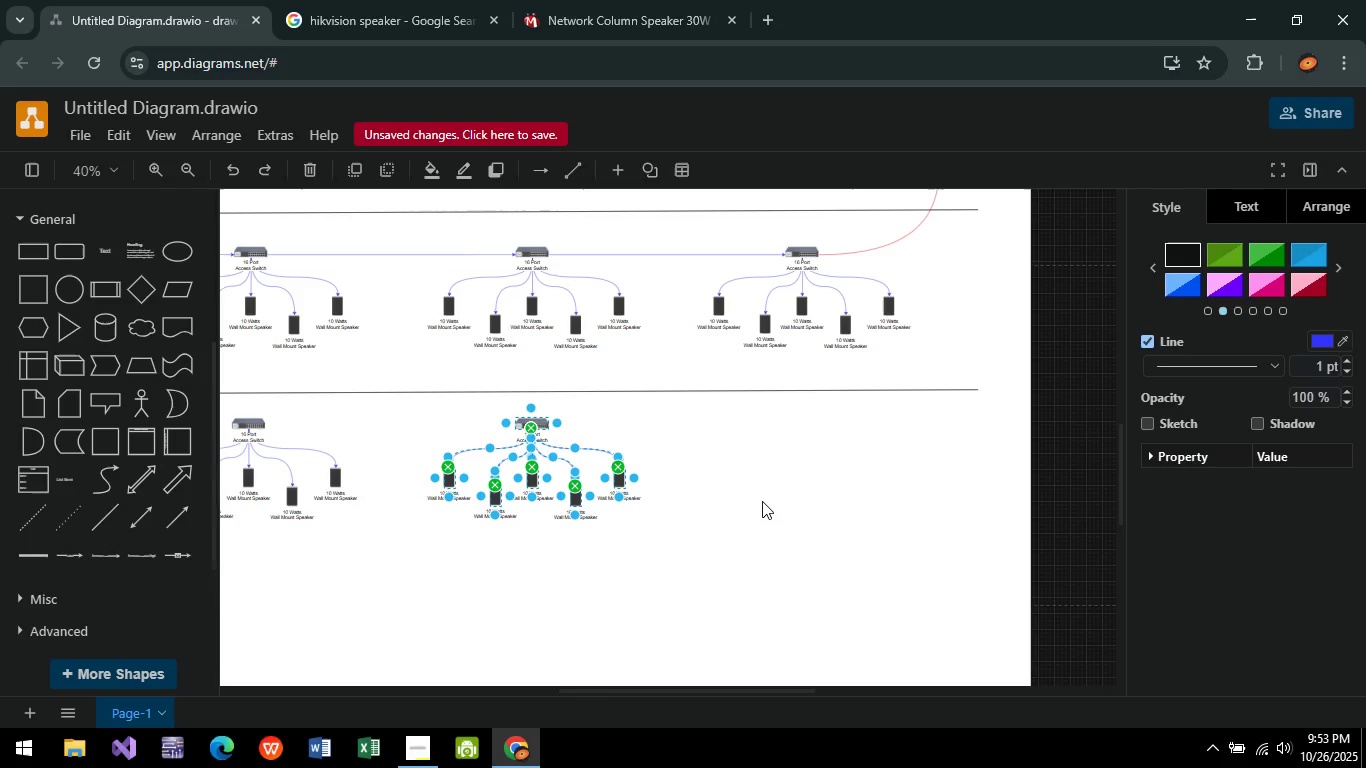 
key(Control+C)
 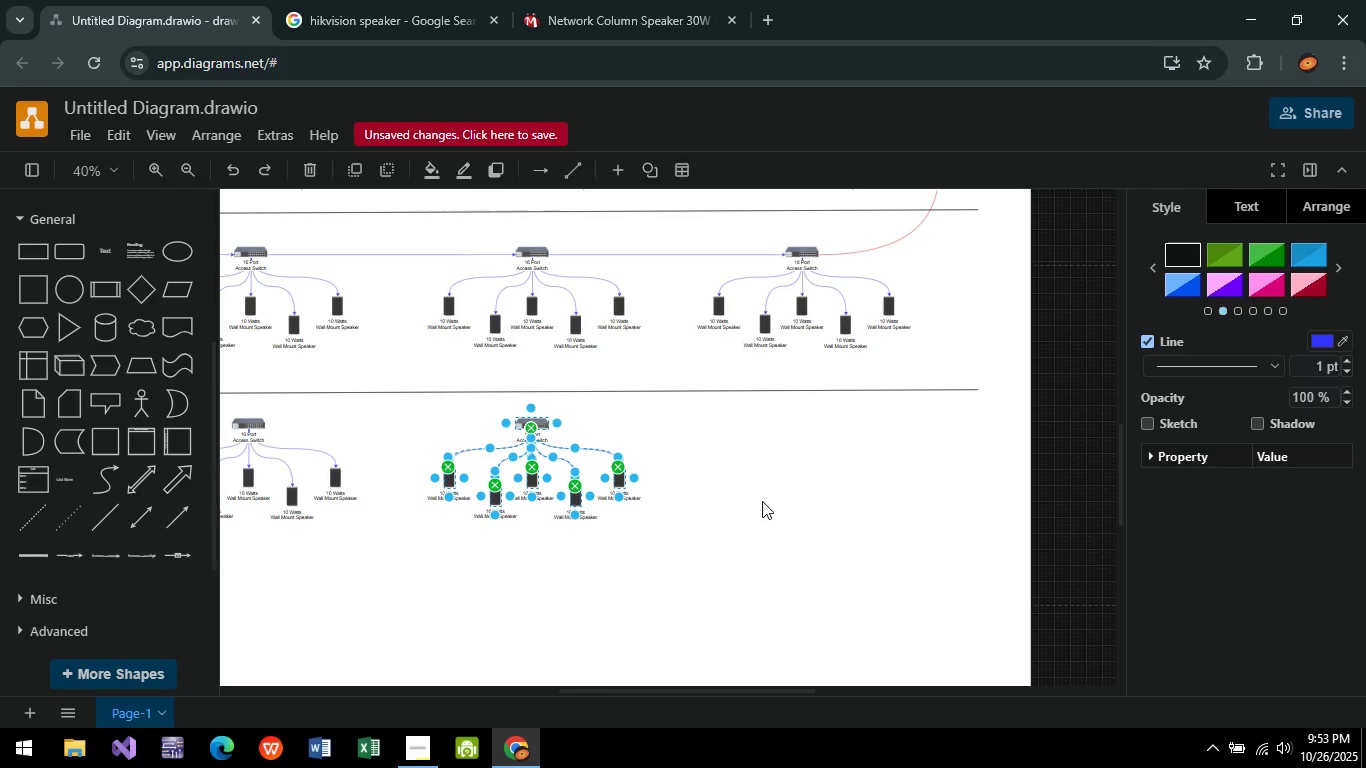 
key(Control+V)
 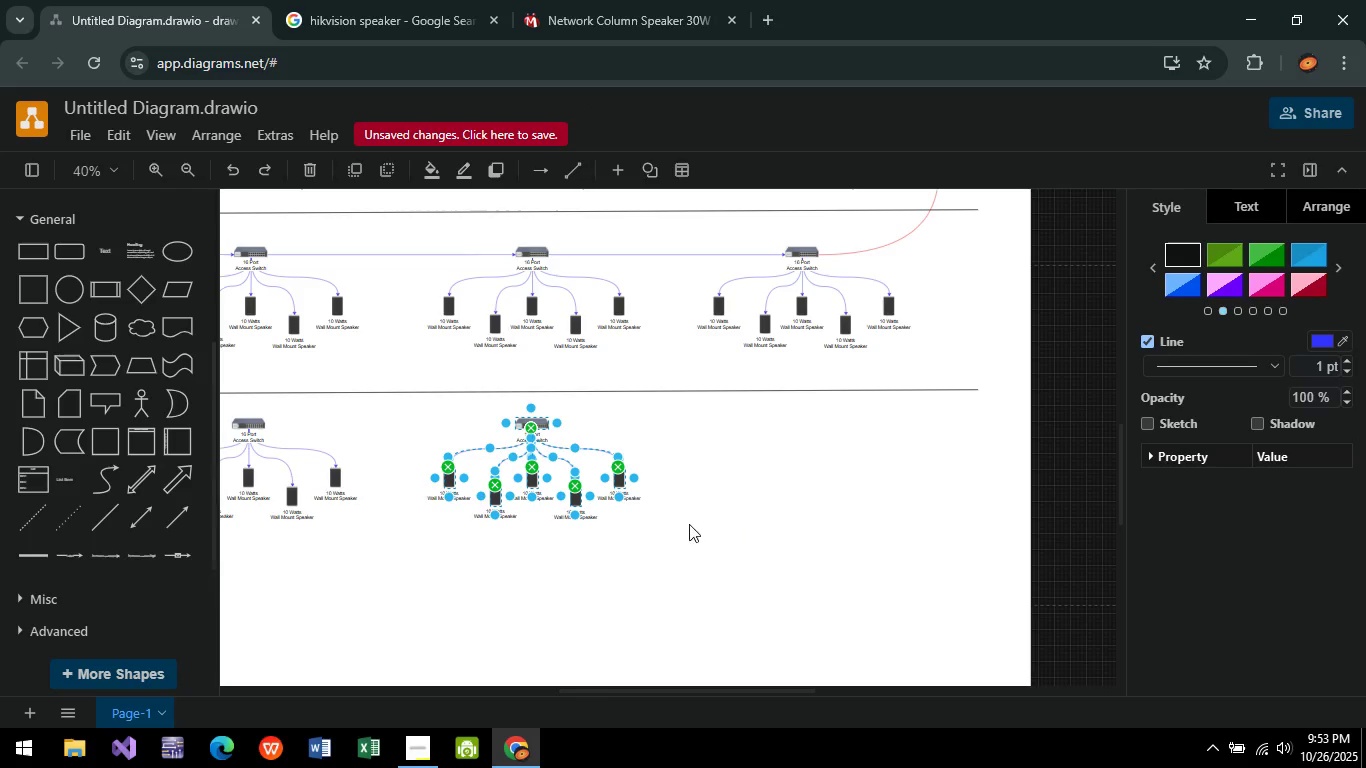 
left_click([428, 750])